 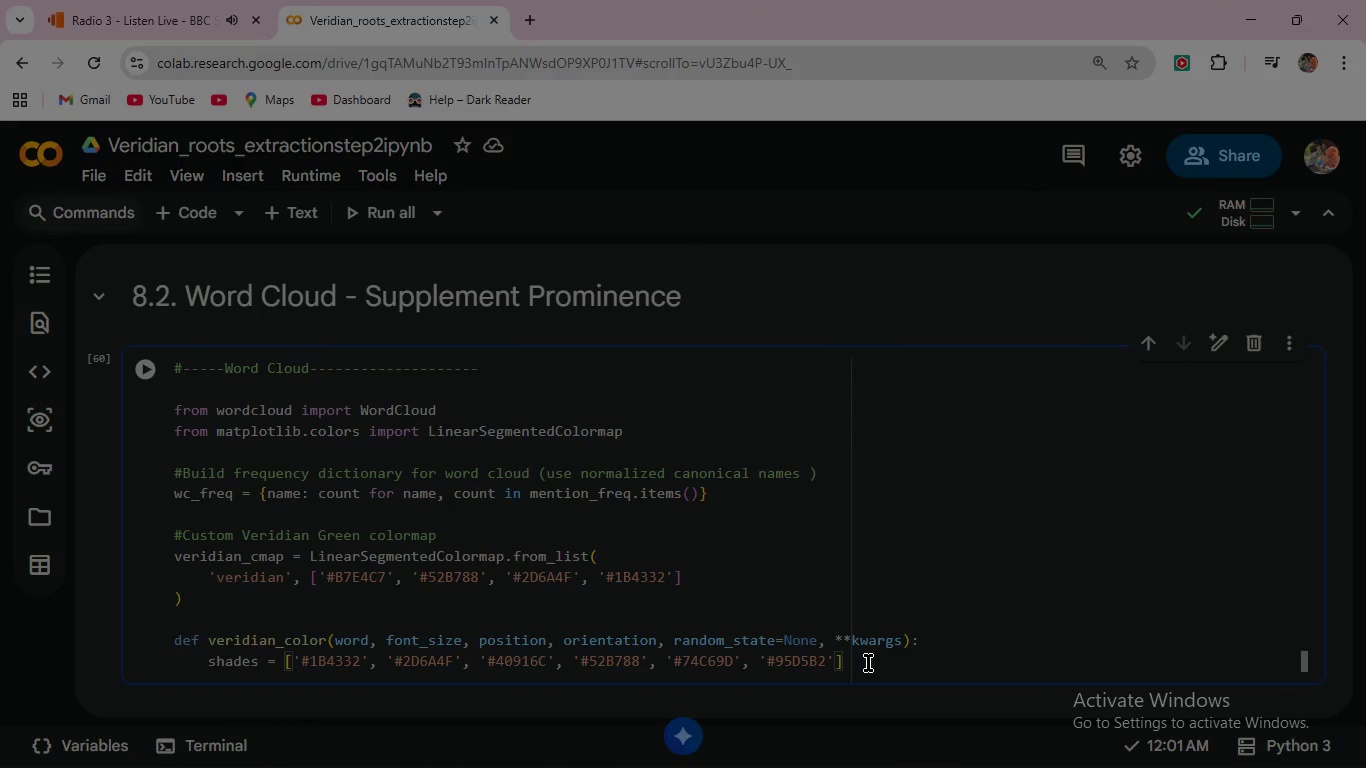 
key(Enter)
 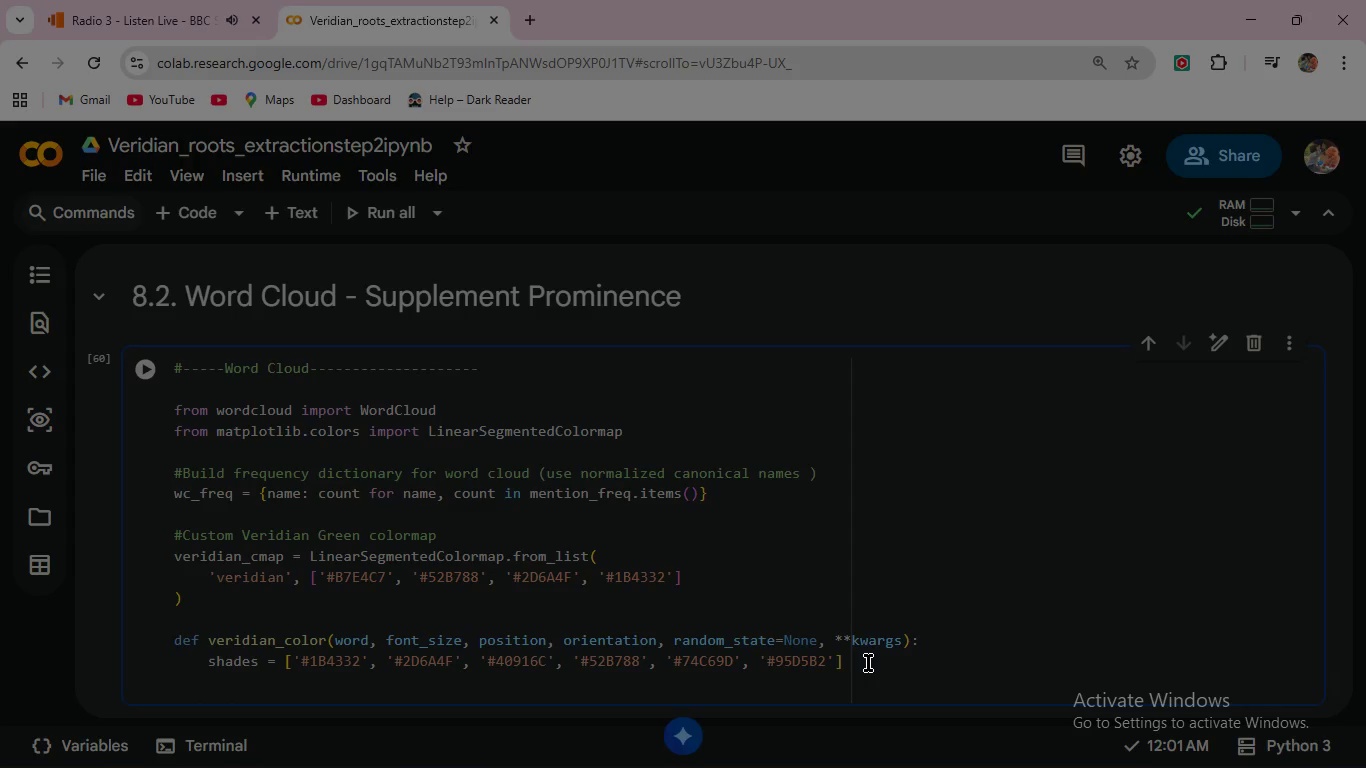 
type(import random )
 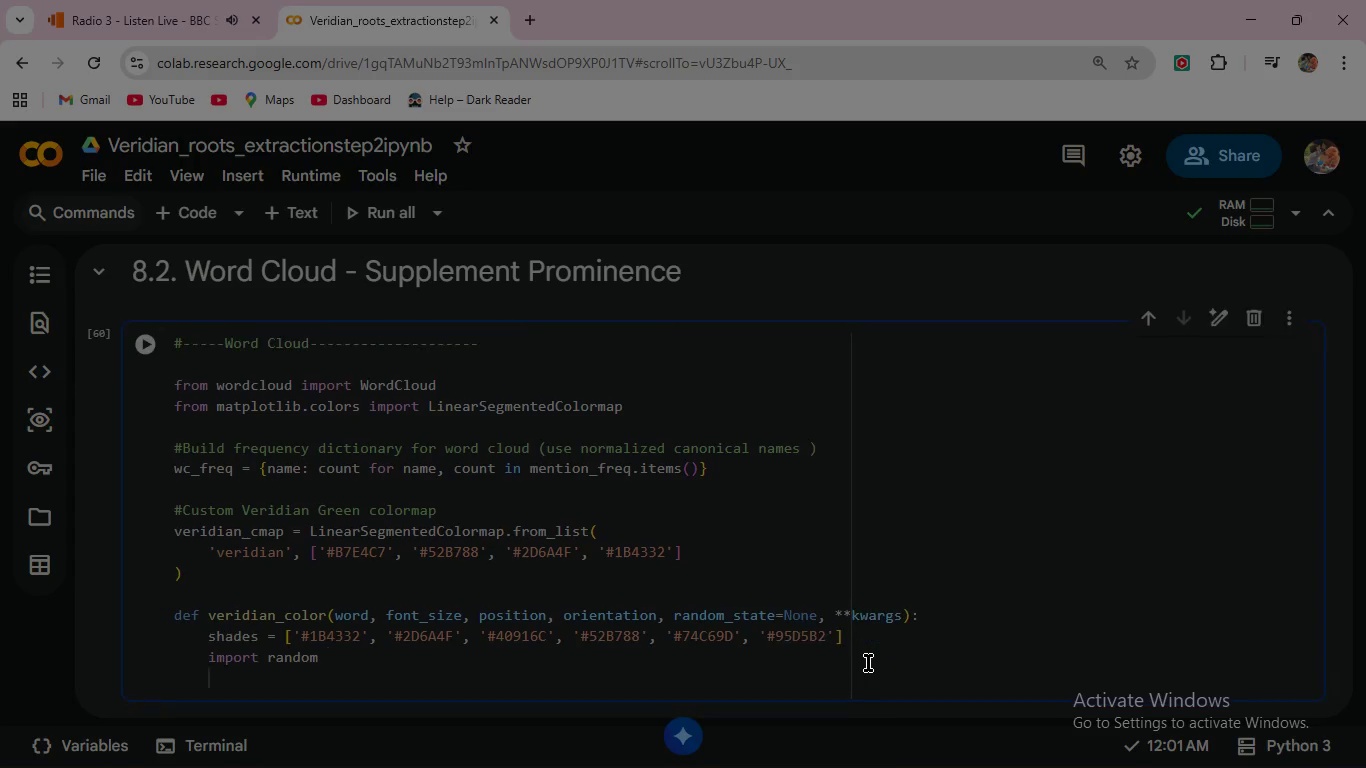 
key(Enter)
 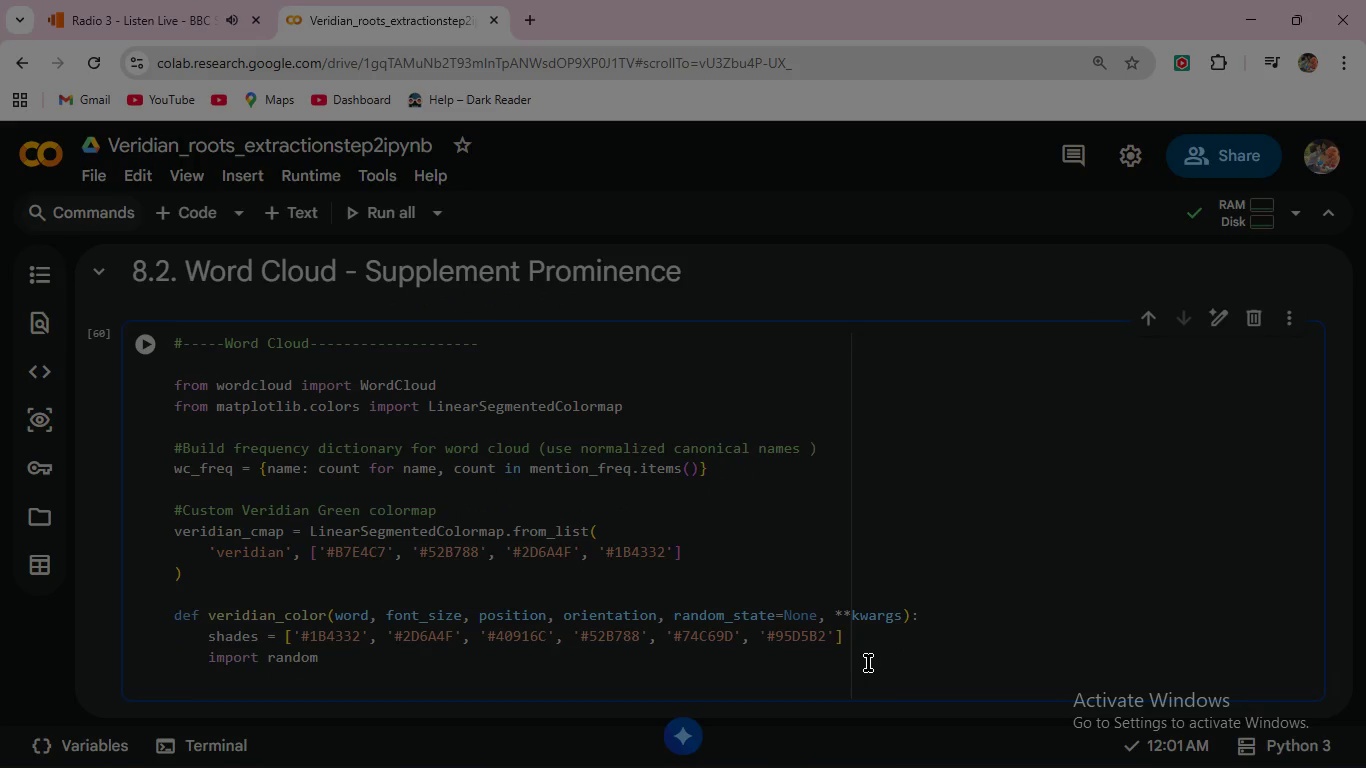 
type(return random)
 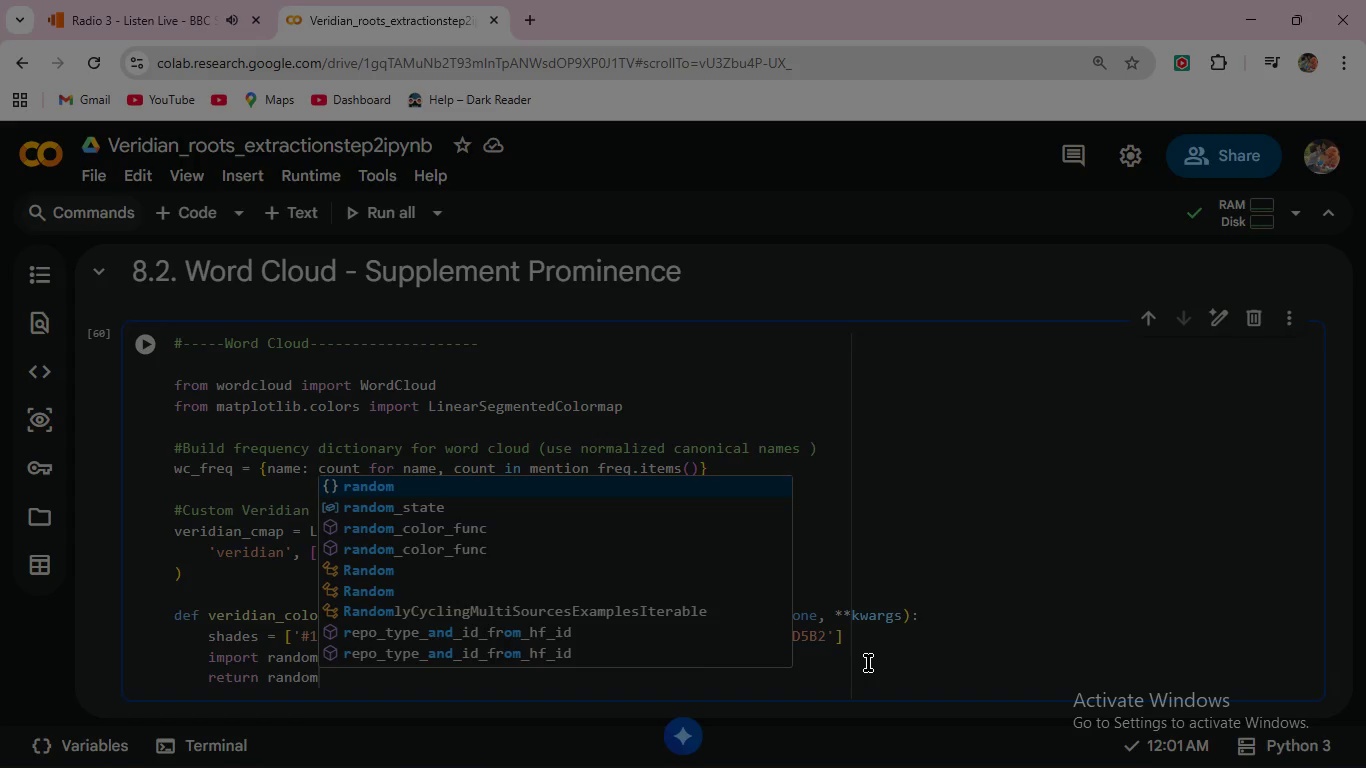 
type(.choice(shade)
 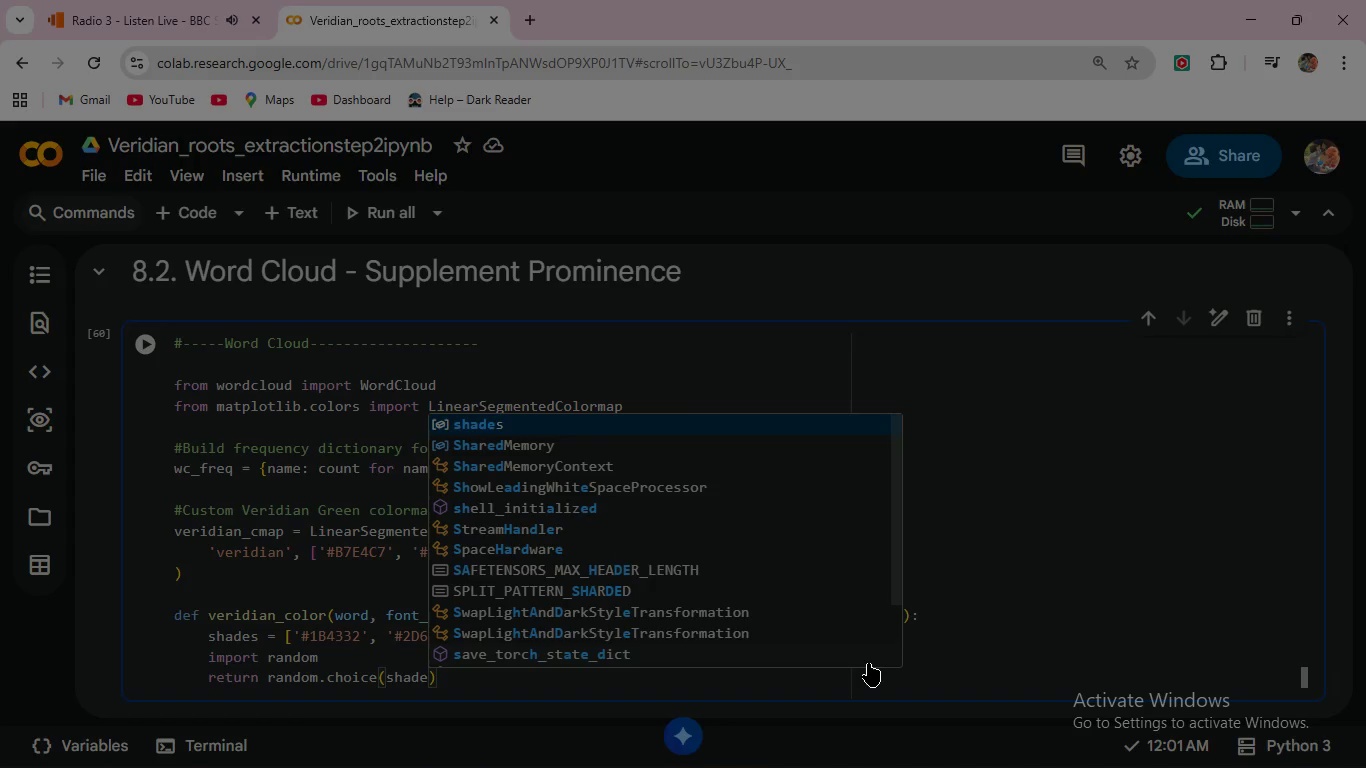 
type(s[:max(1,6 - font)
 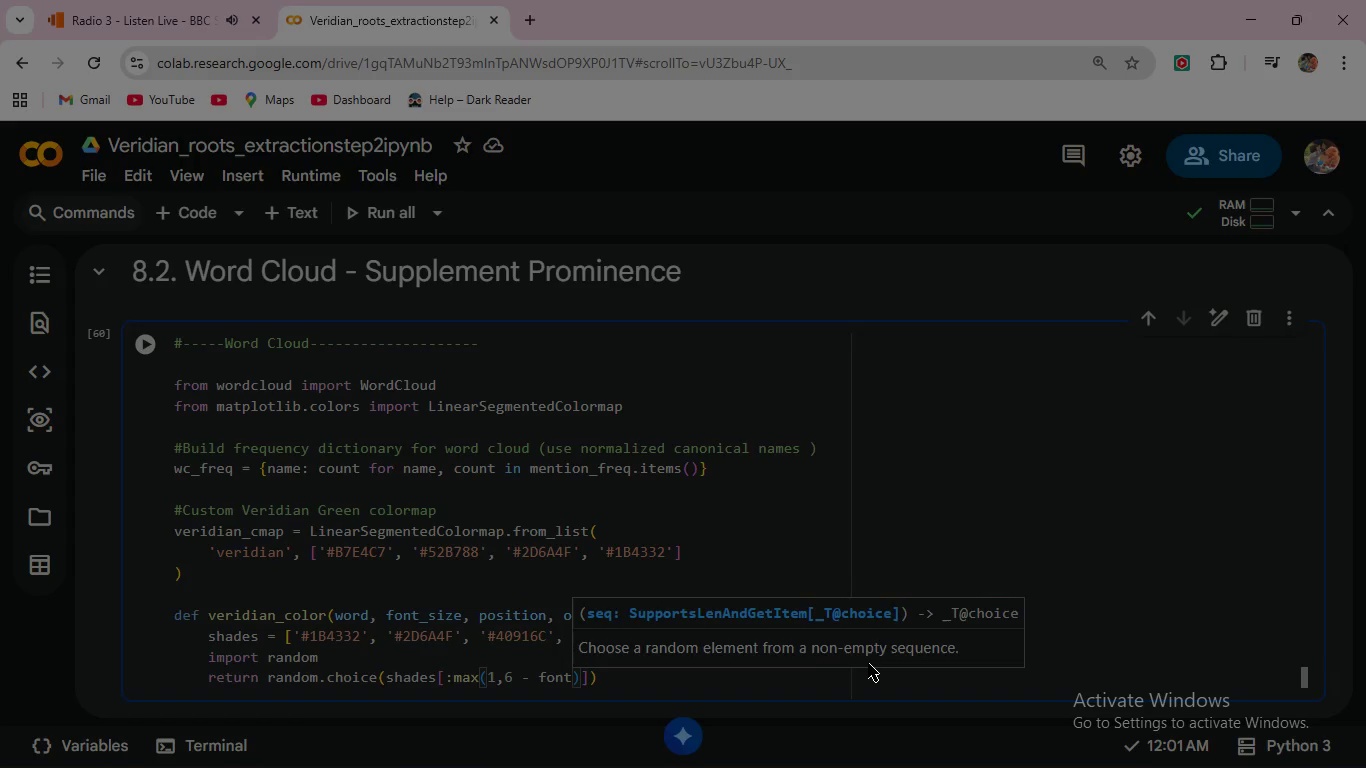 
wait(6.94)
 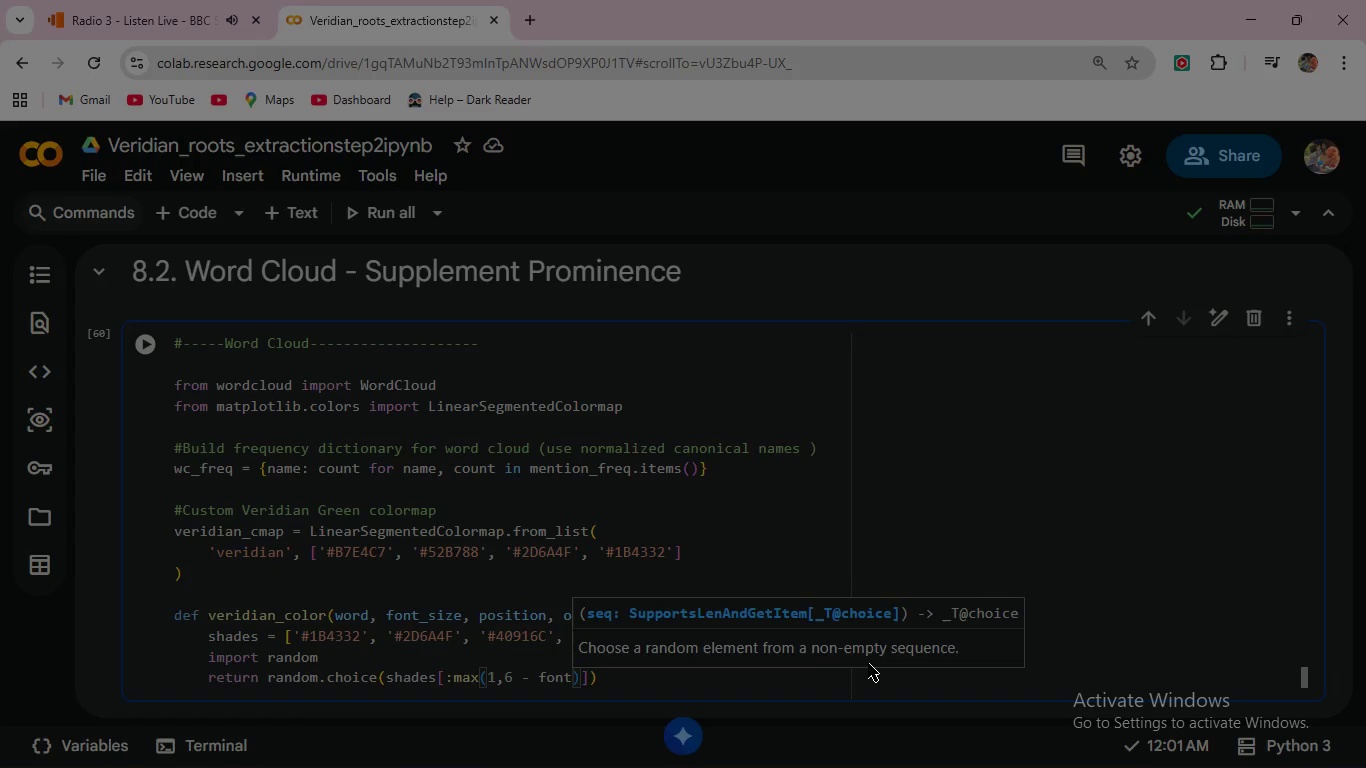 
left_click([505, 679])
 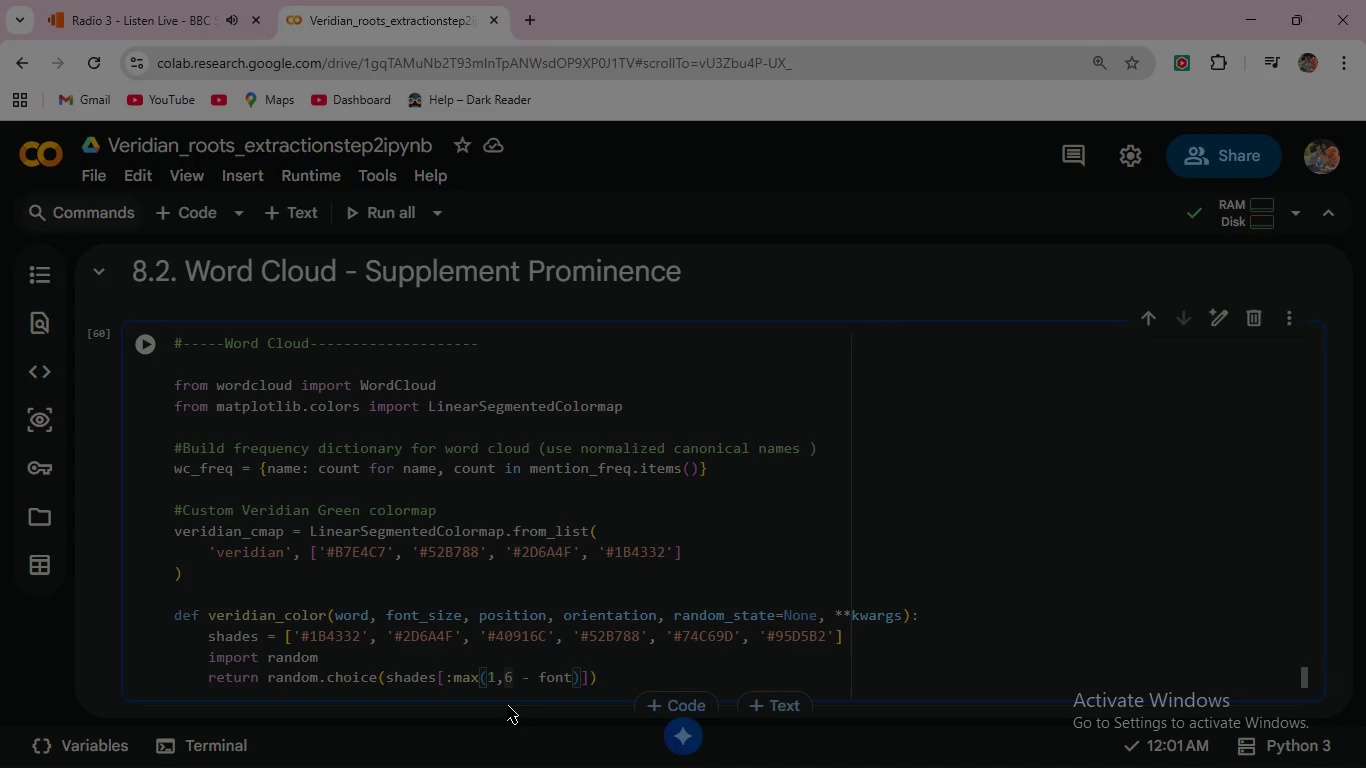 
key(Space)
 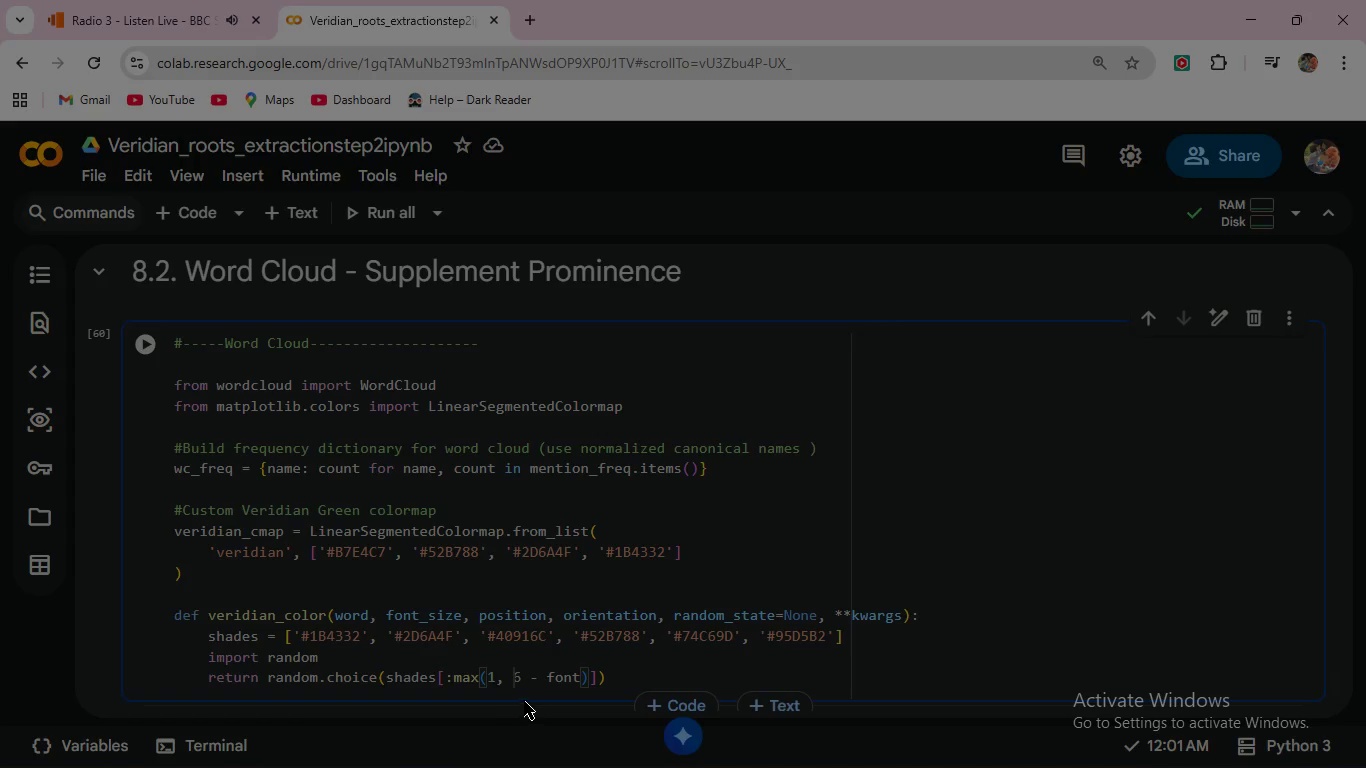 
mouse_move([551, 695])
 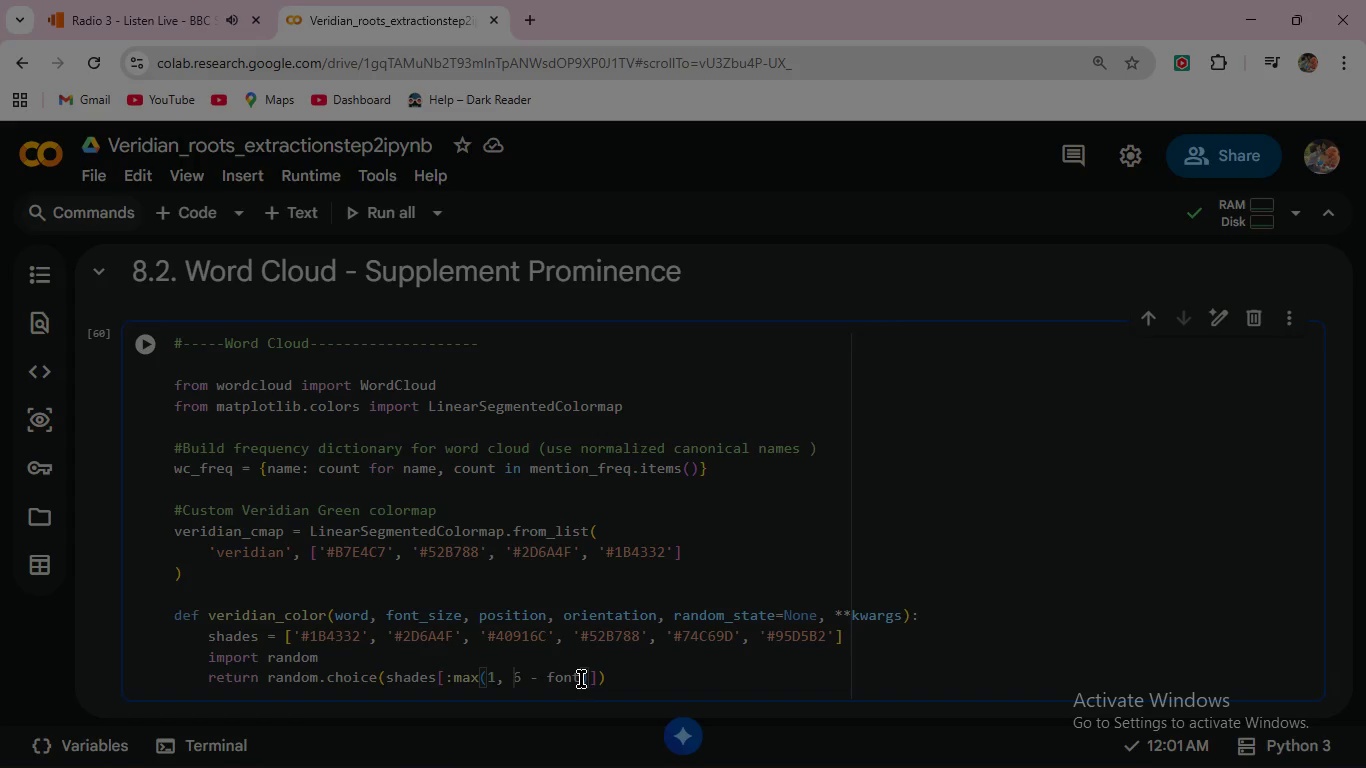 
left_click([581, 679])
 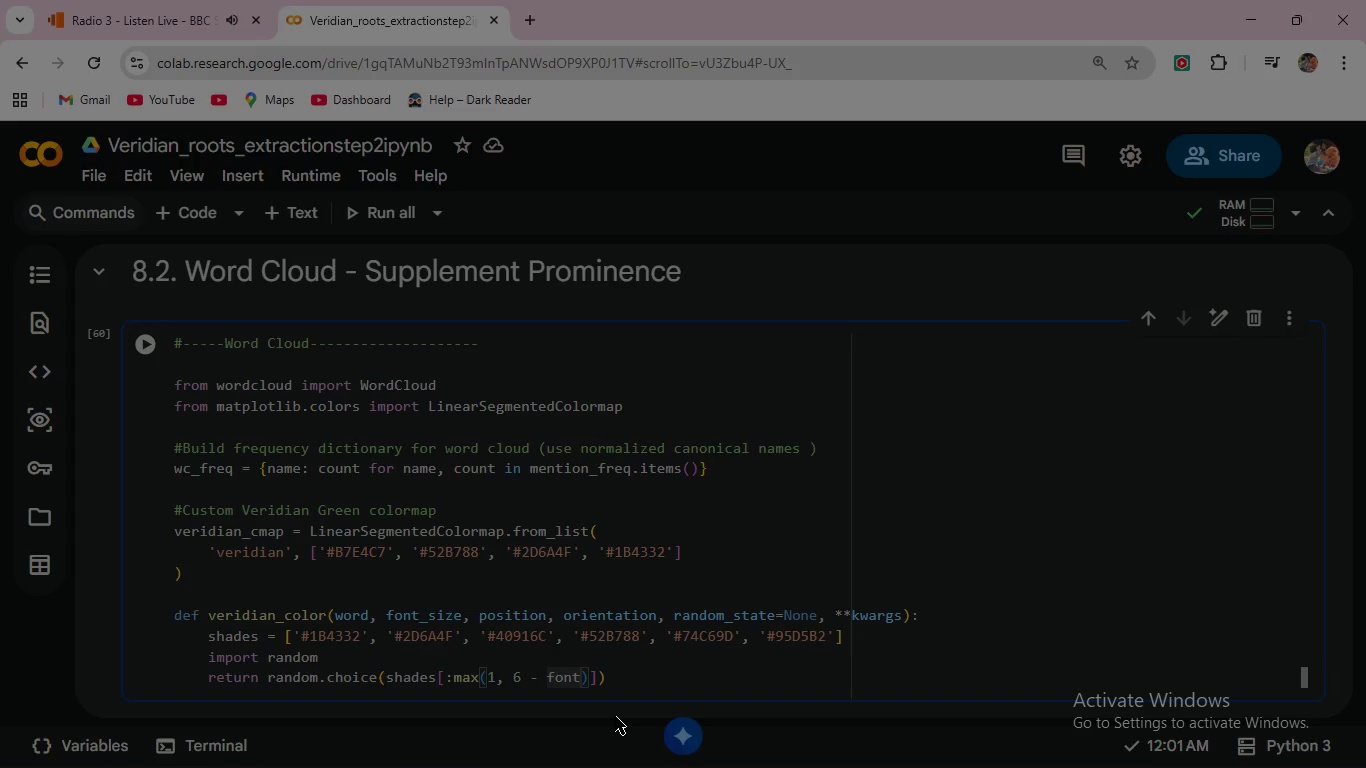 
type(_size)
 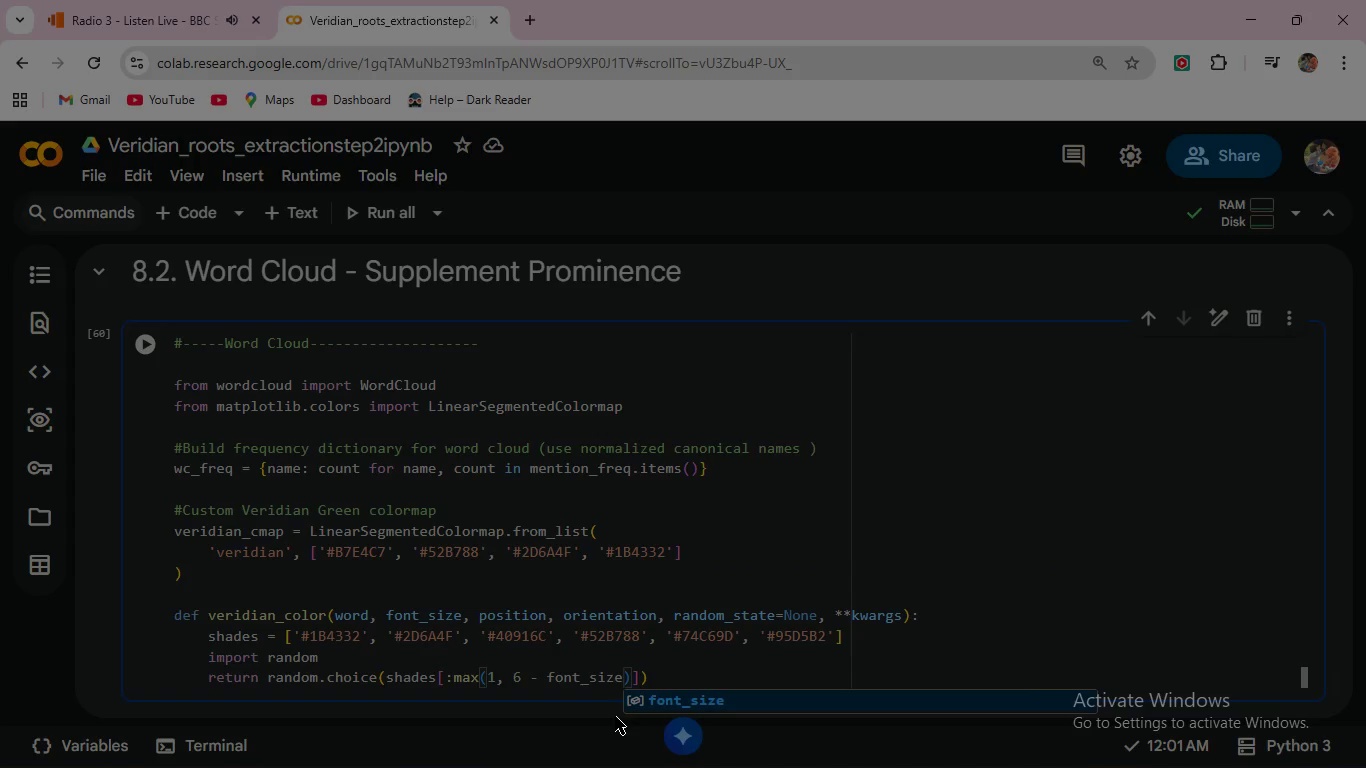 
key(Enter)
 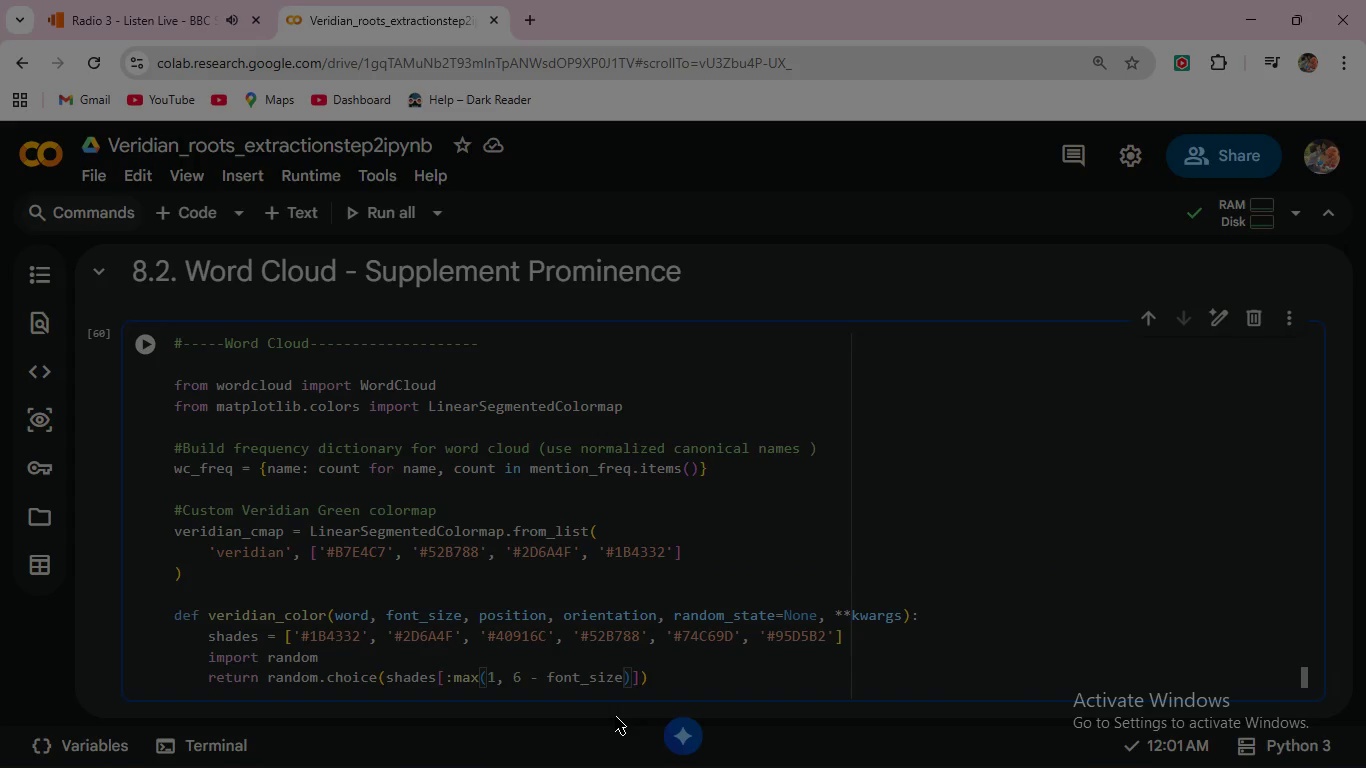 
type( // 20)
 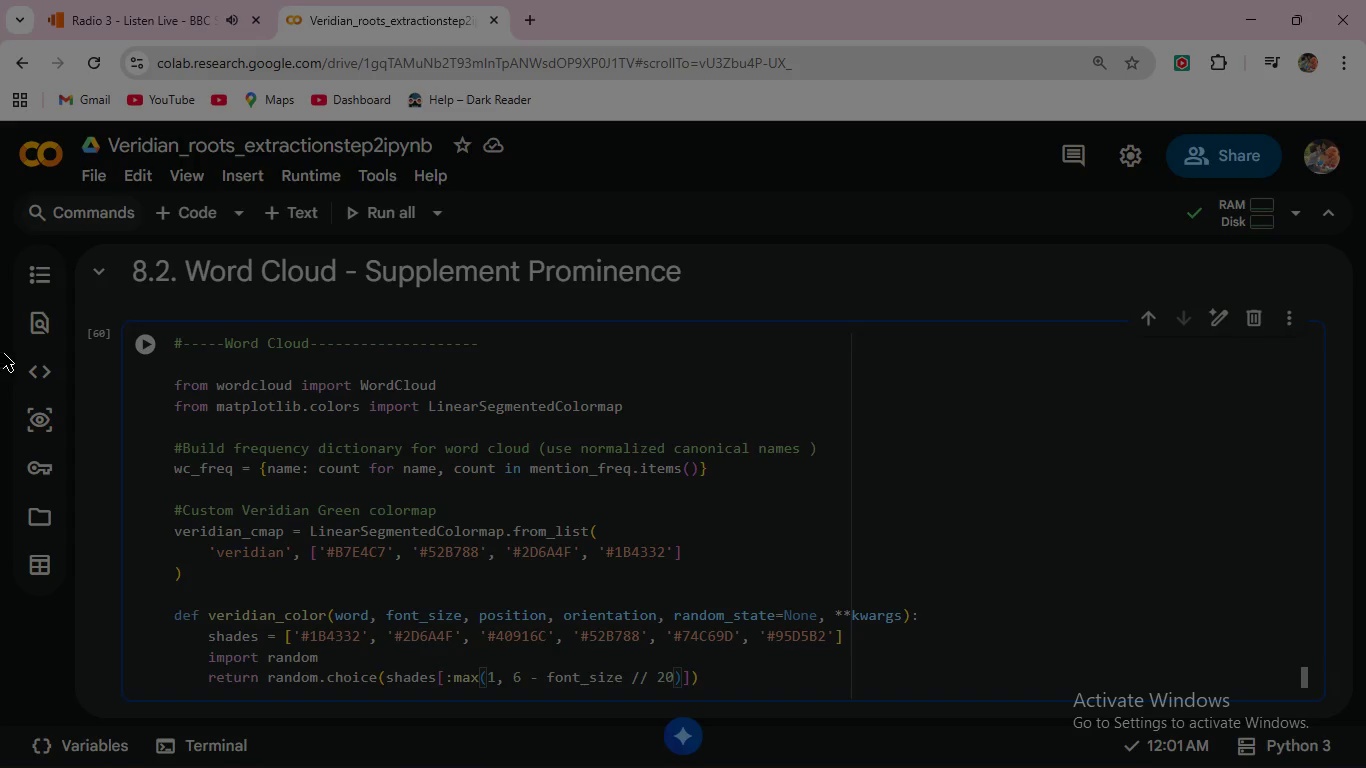 
left_click([146, 345])
 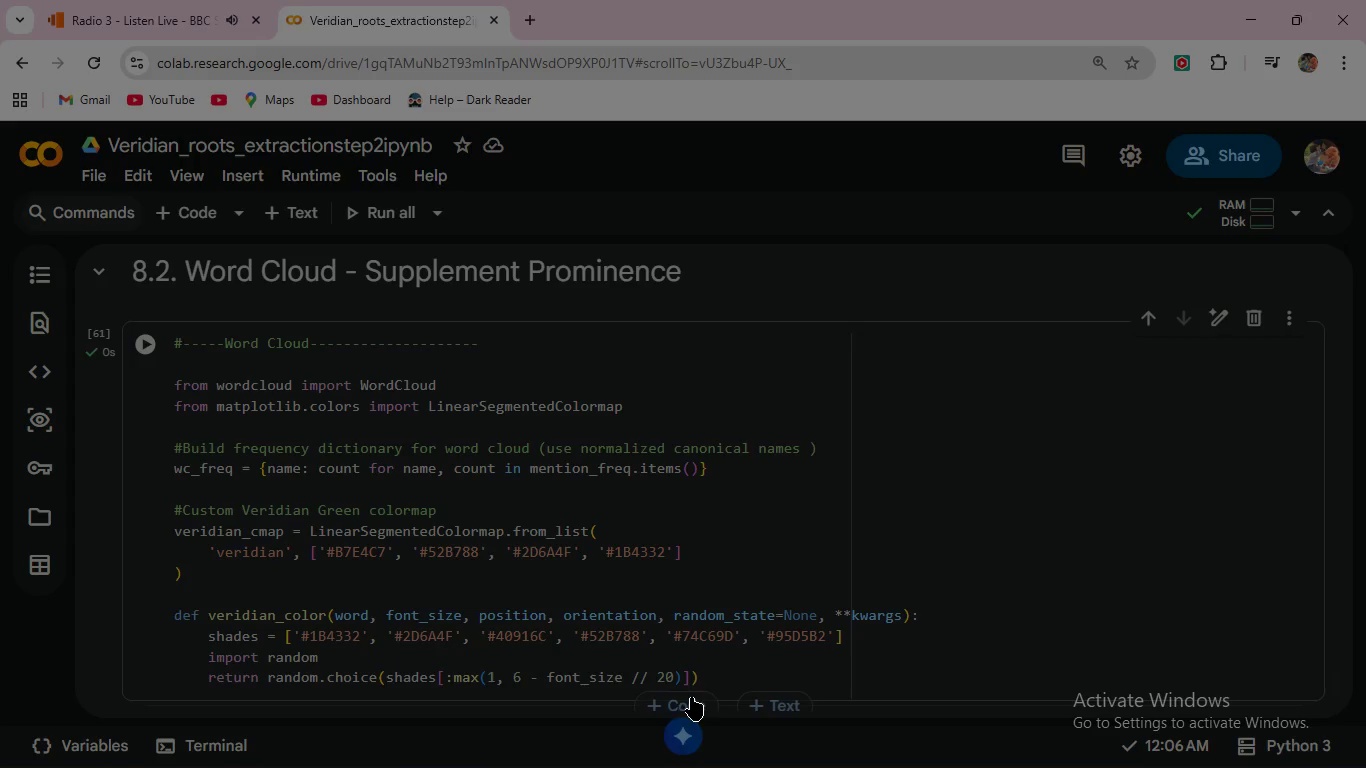 
left_click([720, 672])
 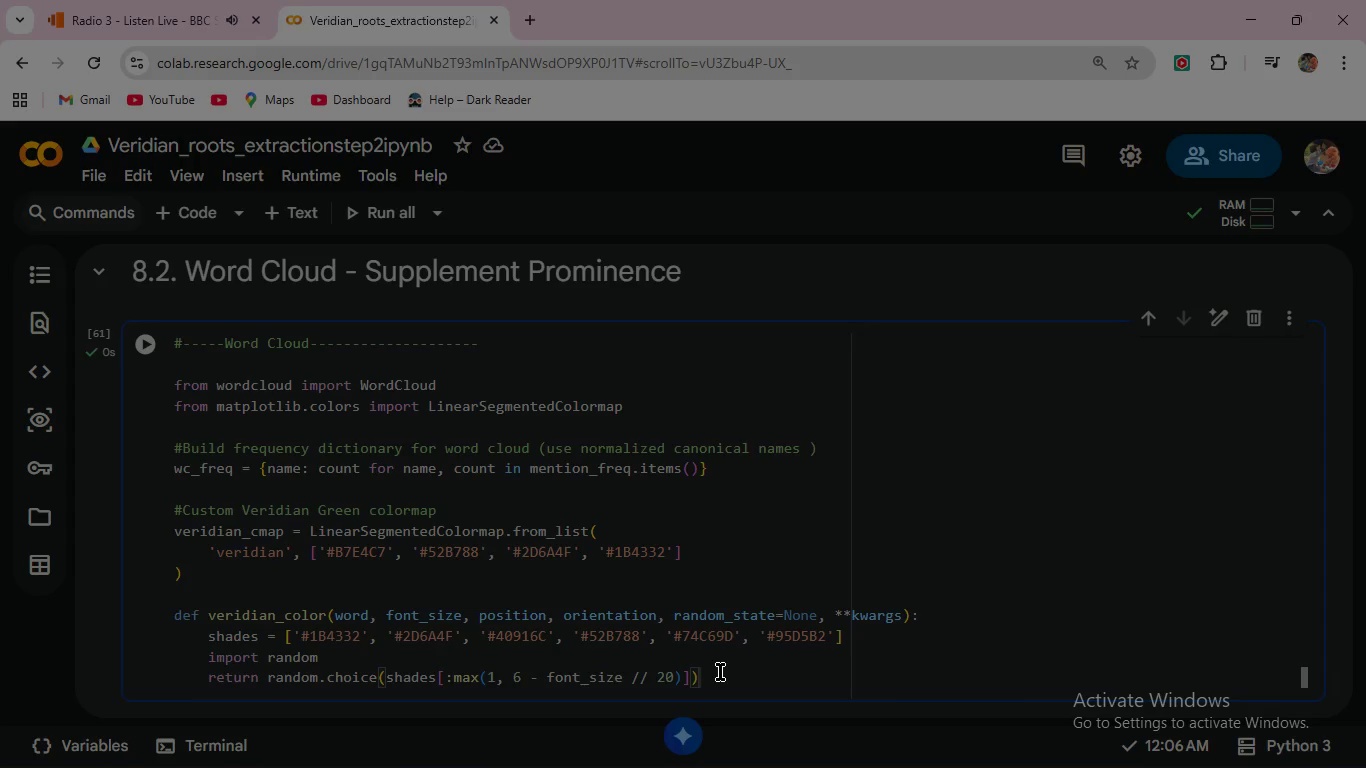 
left_click([720, 672])
 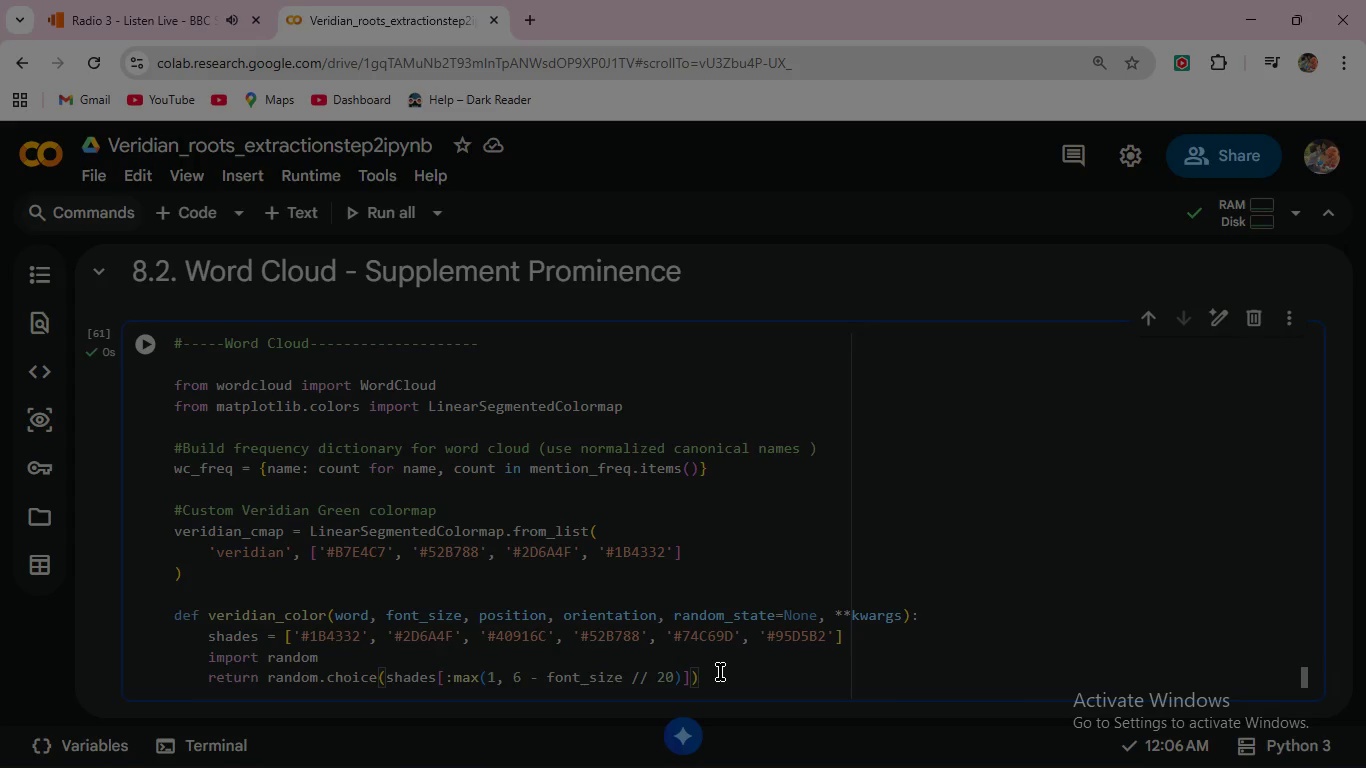 
key(Enter)
 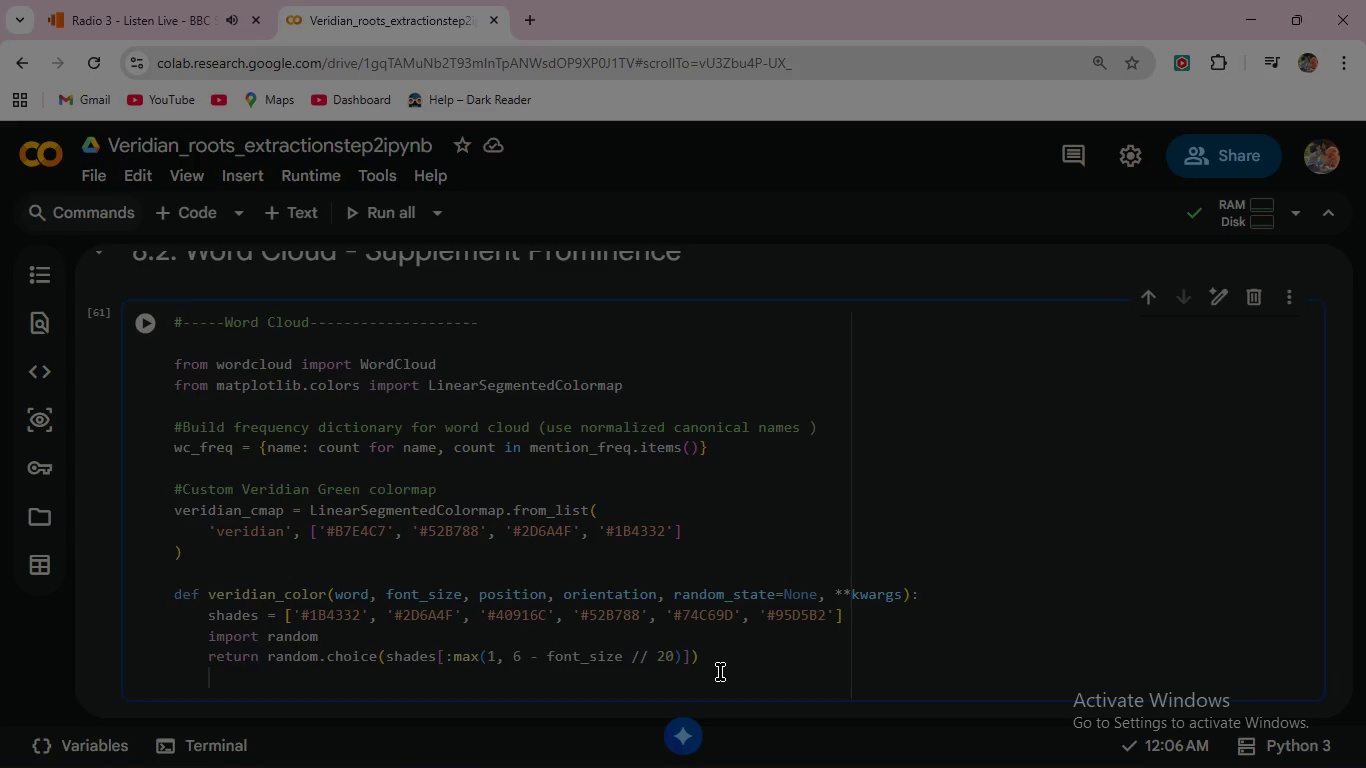 
key(Enter)
 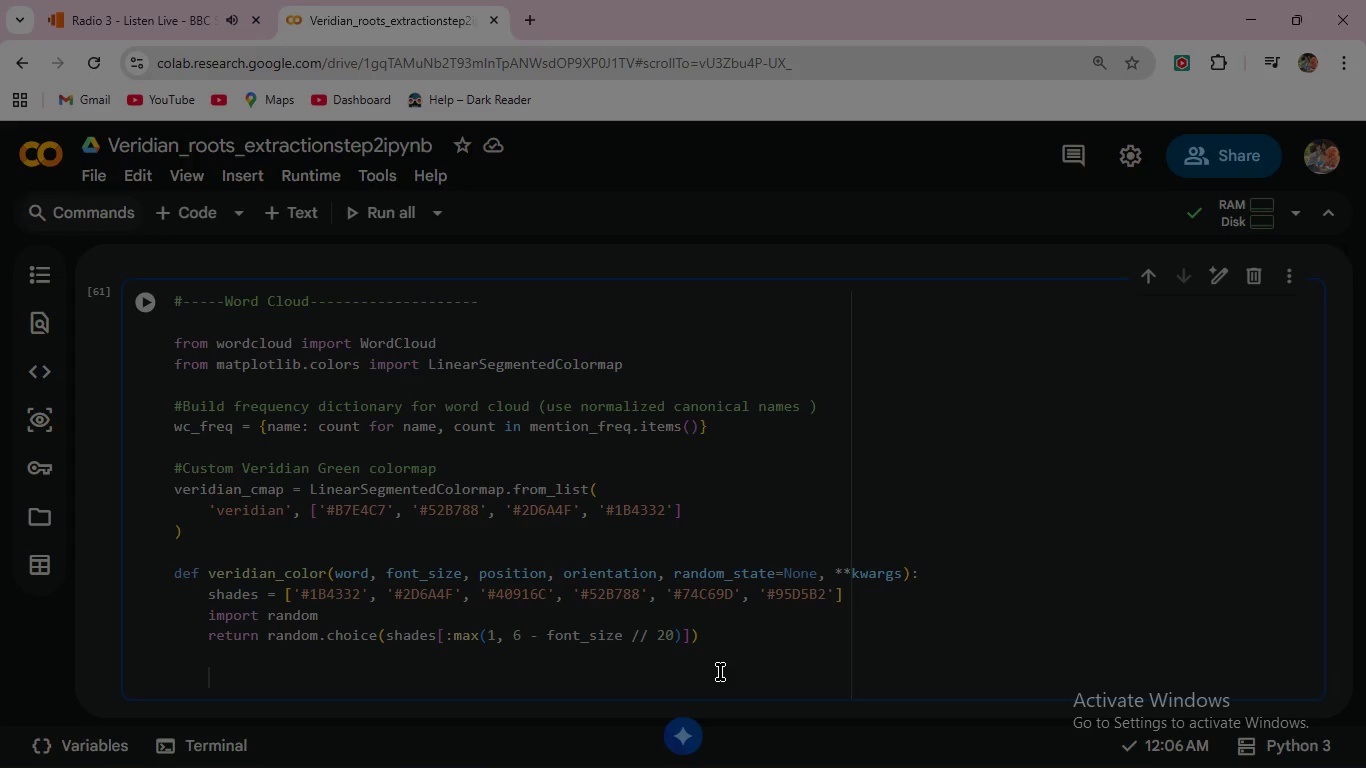 
key(Backspace)
key(Backspace)
type(wc = Word)
 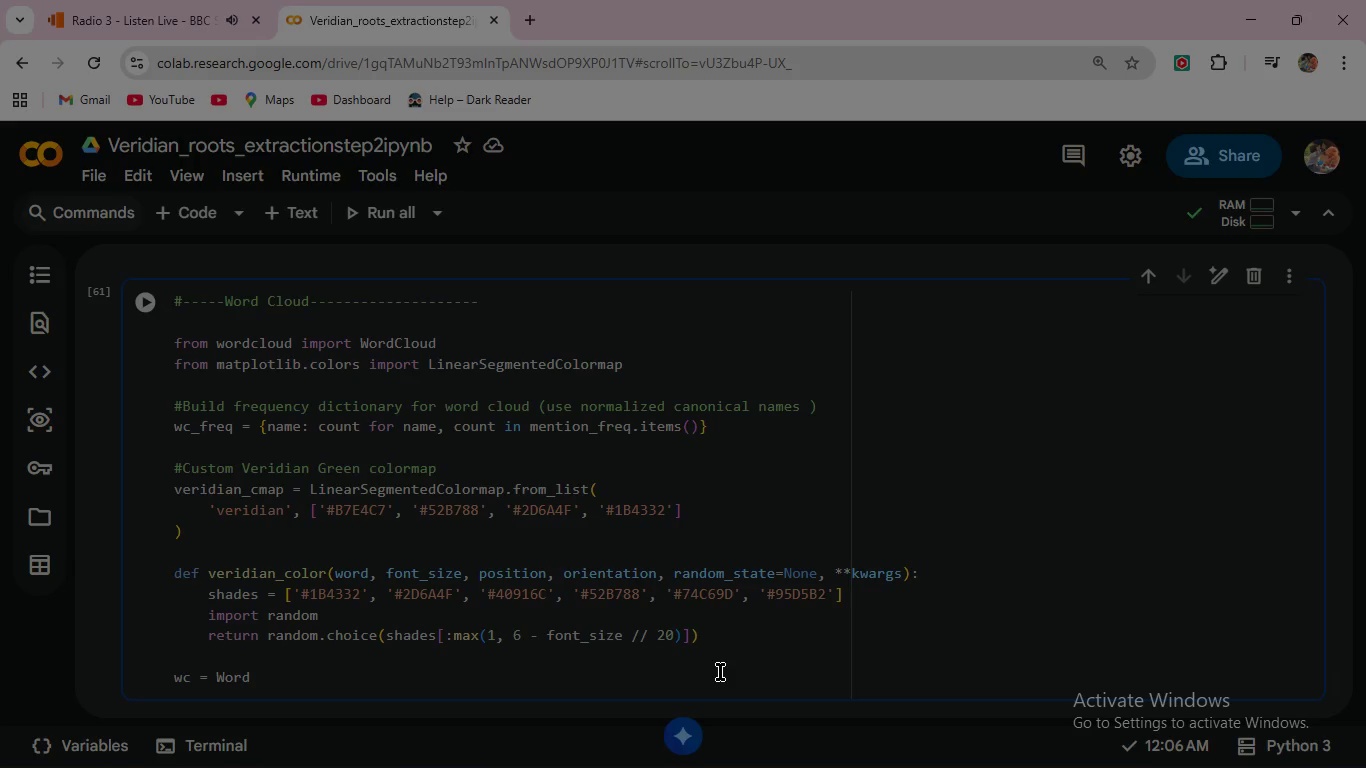 
key(Enter)
 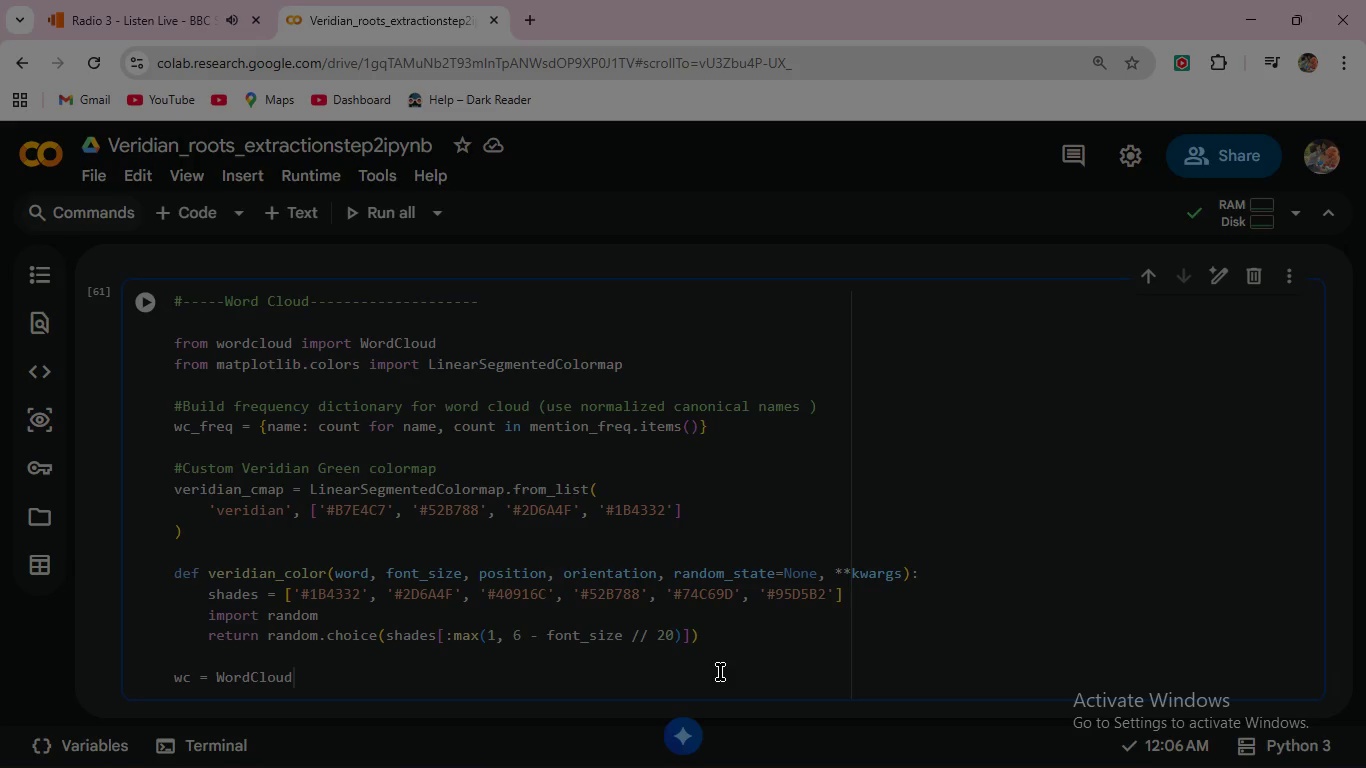 
key(Shift+9)
 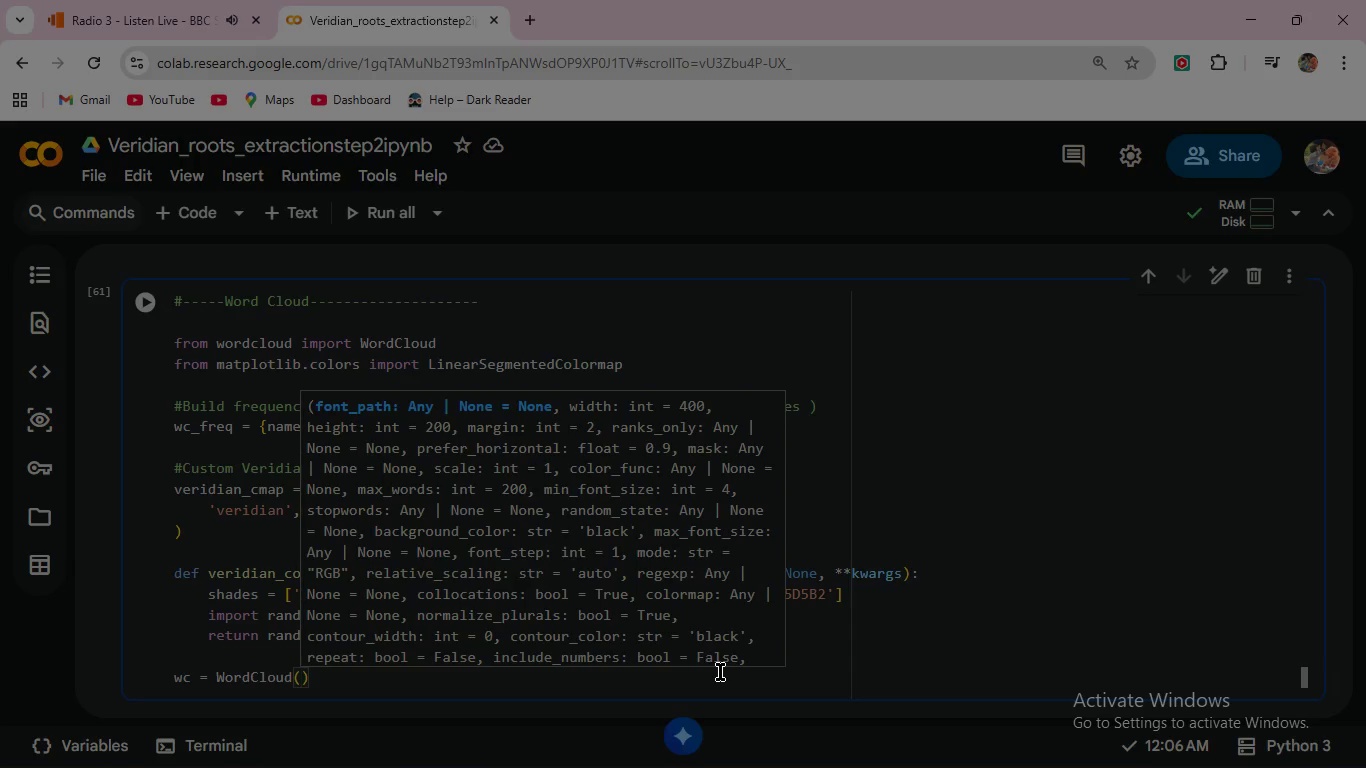 
key(Enter)
 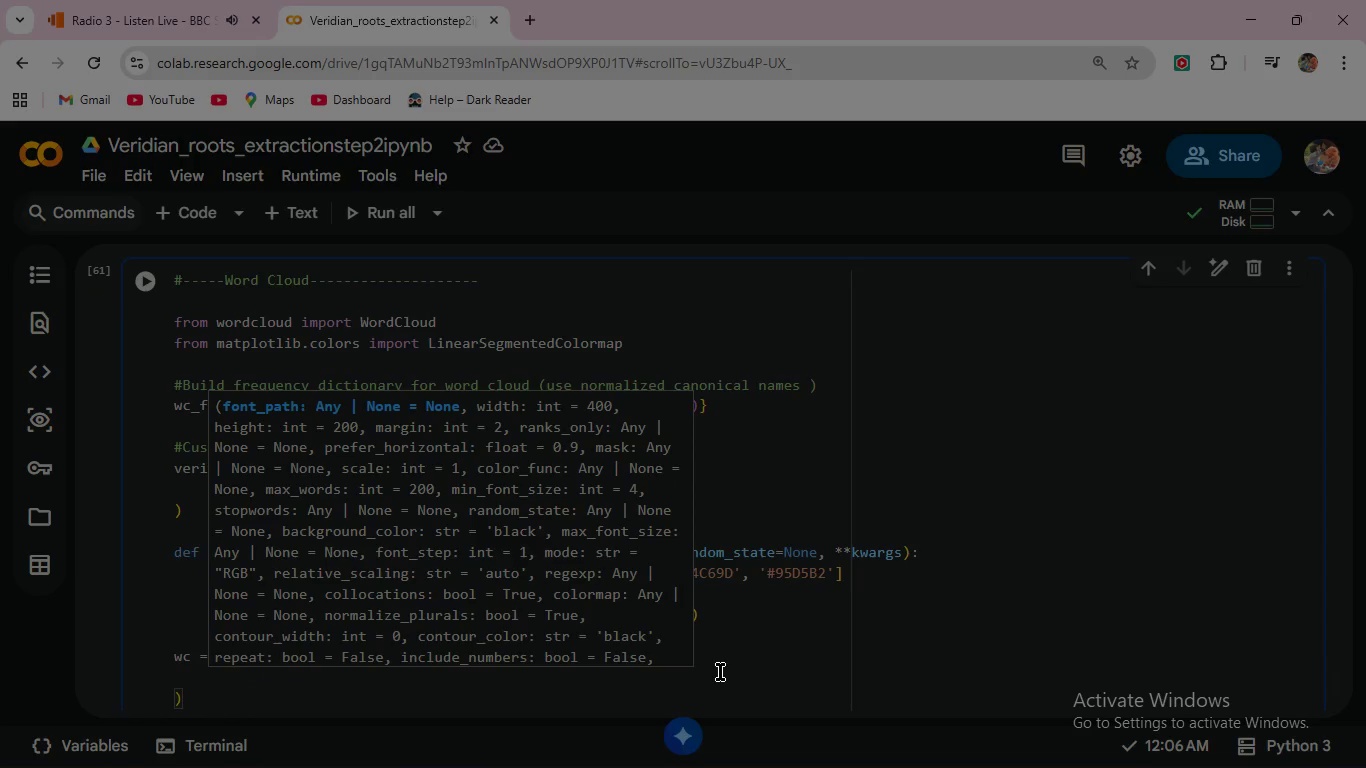 
type(width=1400,)
 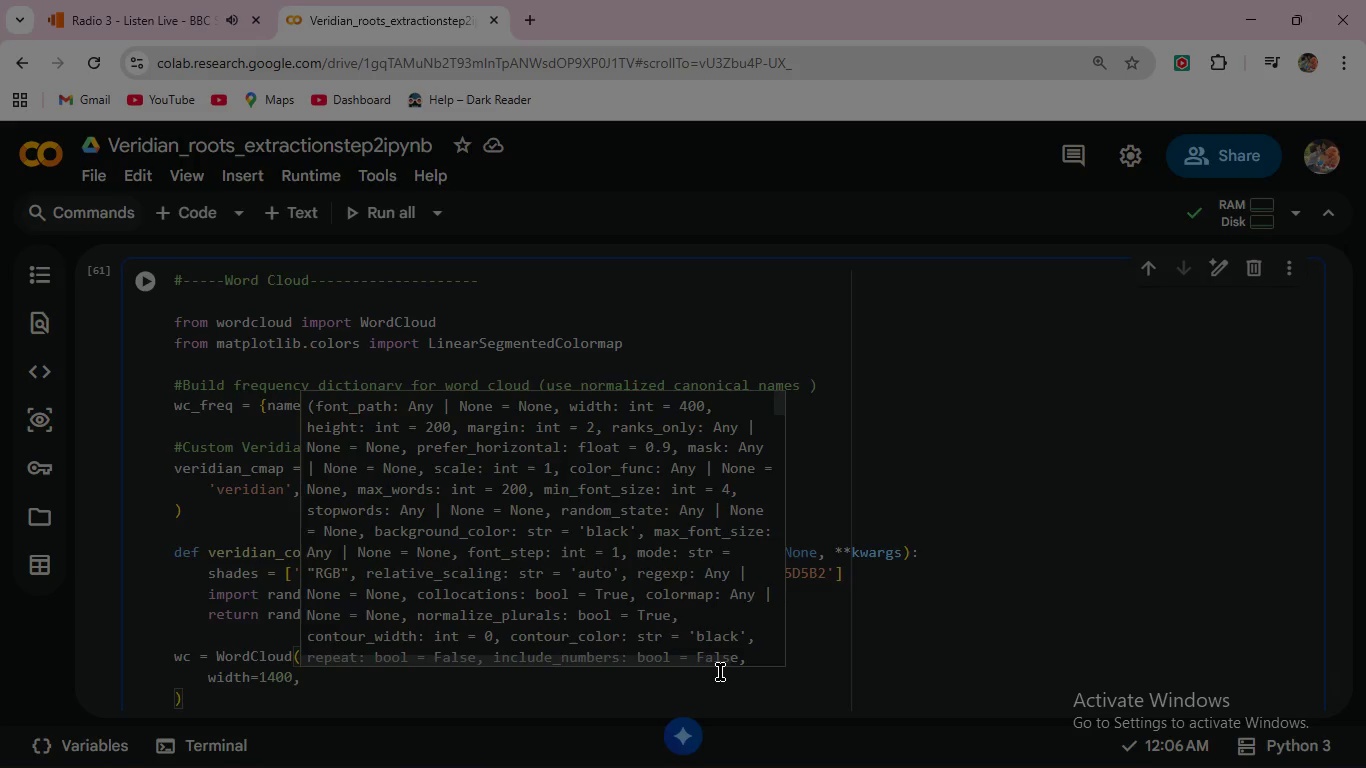 
key(Enter)
 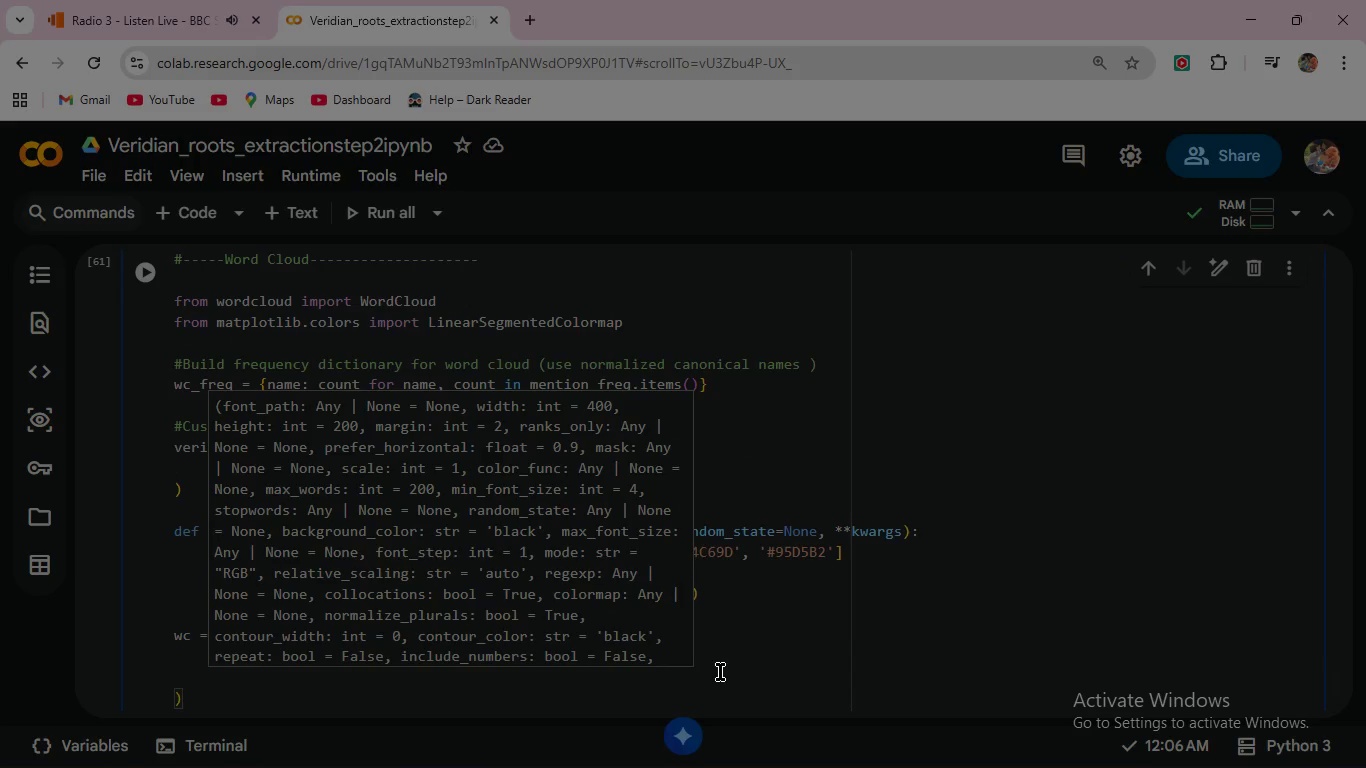 
type(height=700,)
 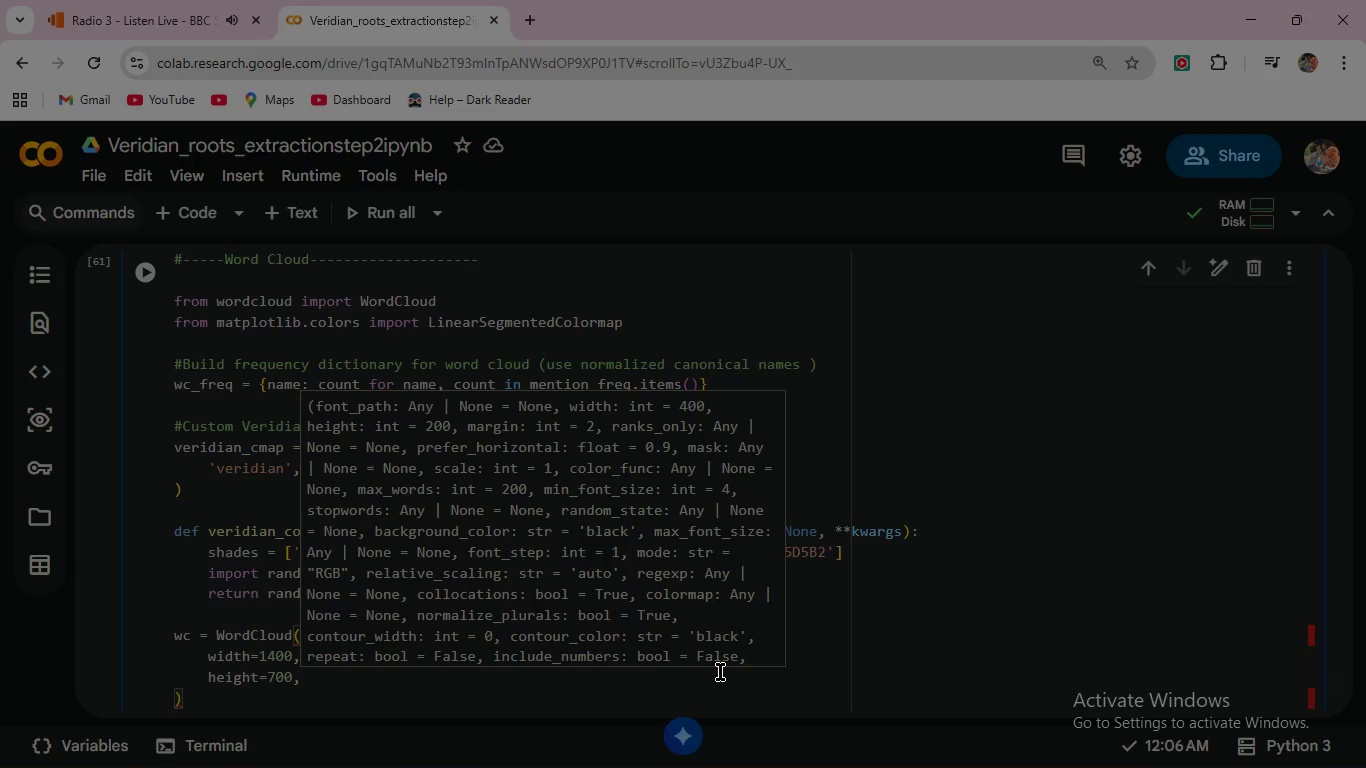 
key(Enter)
 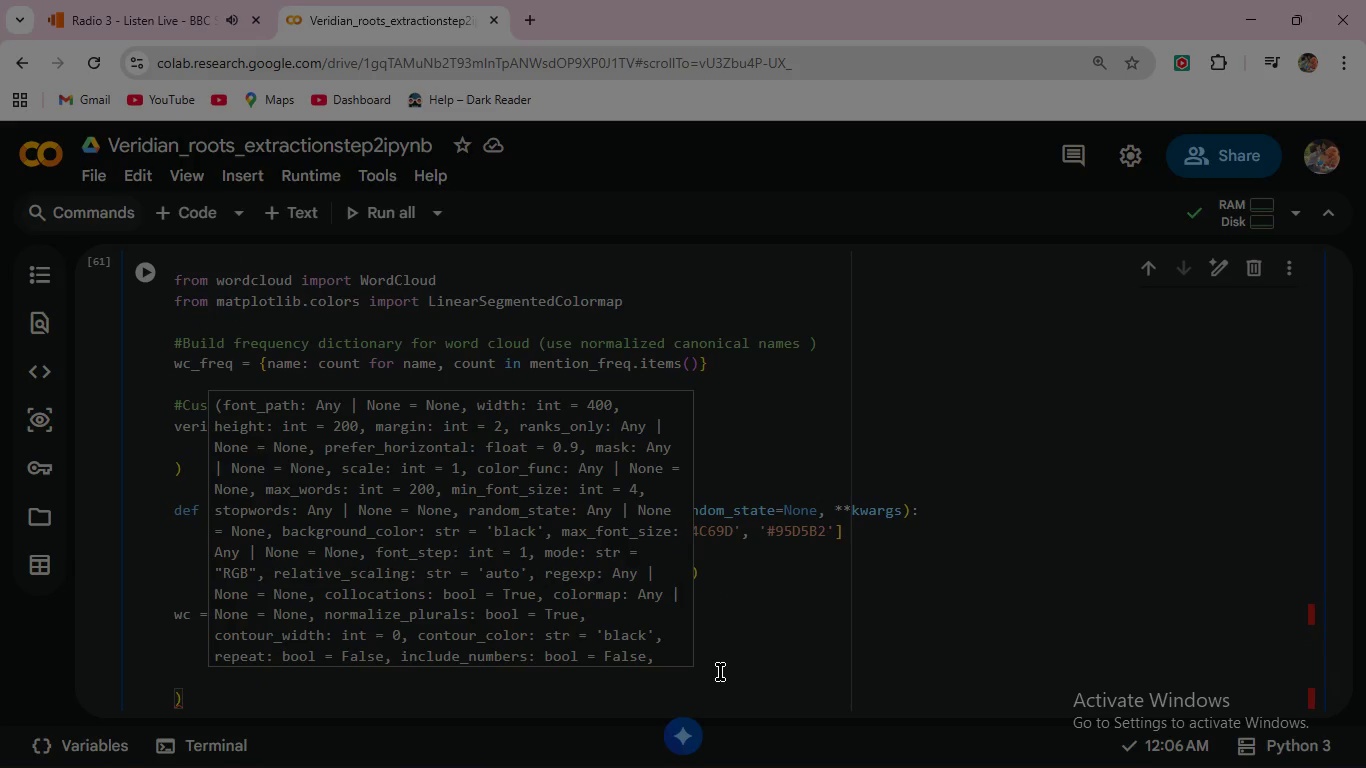 
type(background_)
 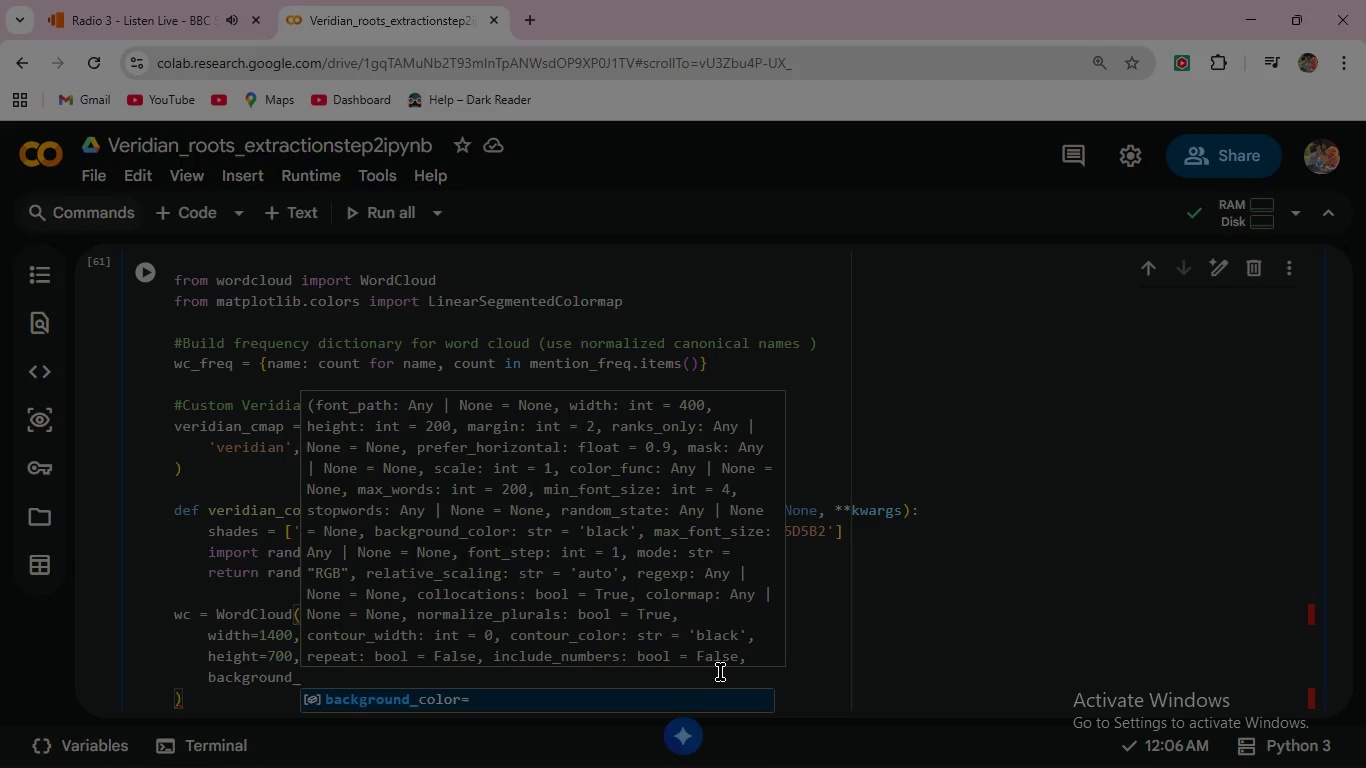 
key(Enter)
 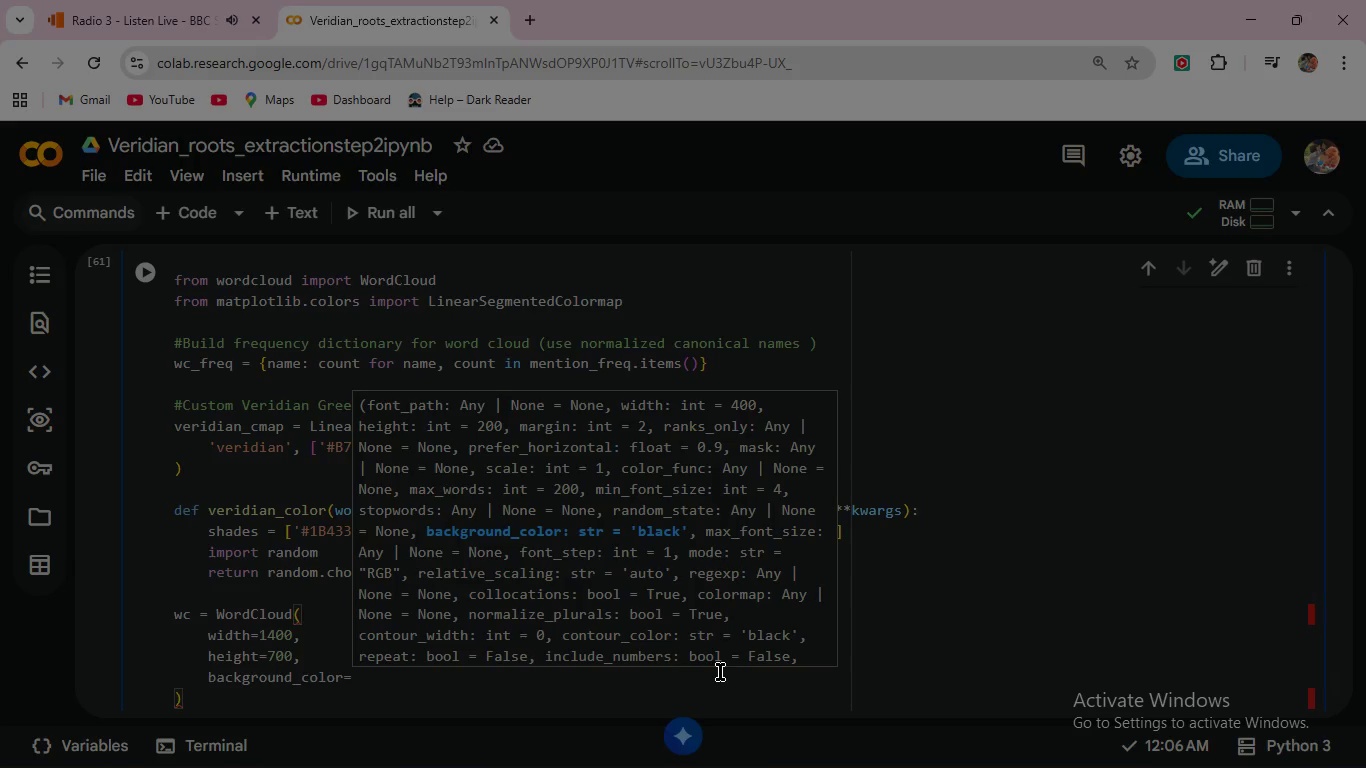 
key(Quote)
 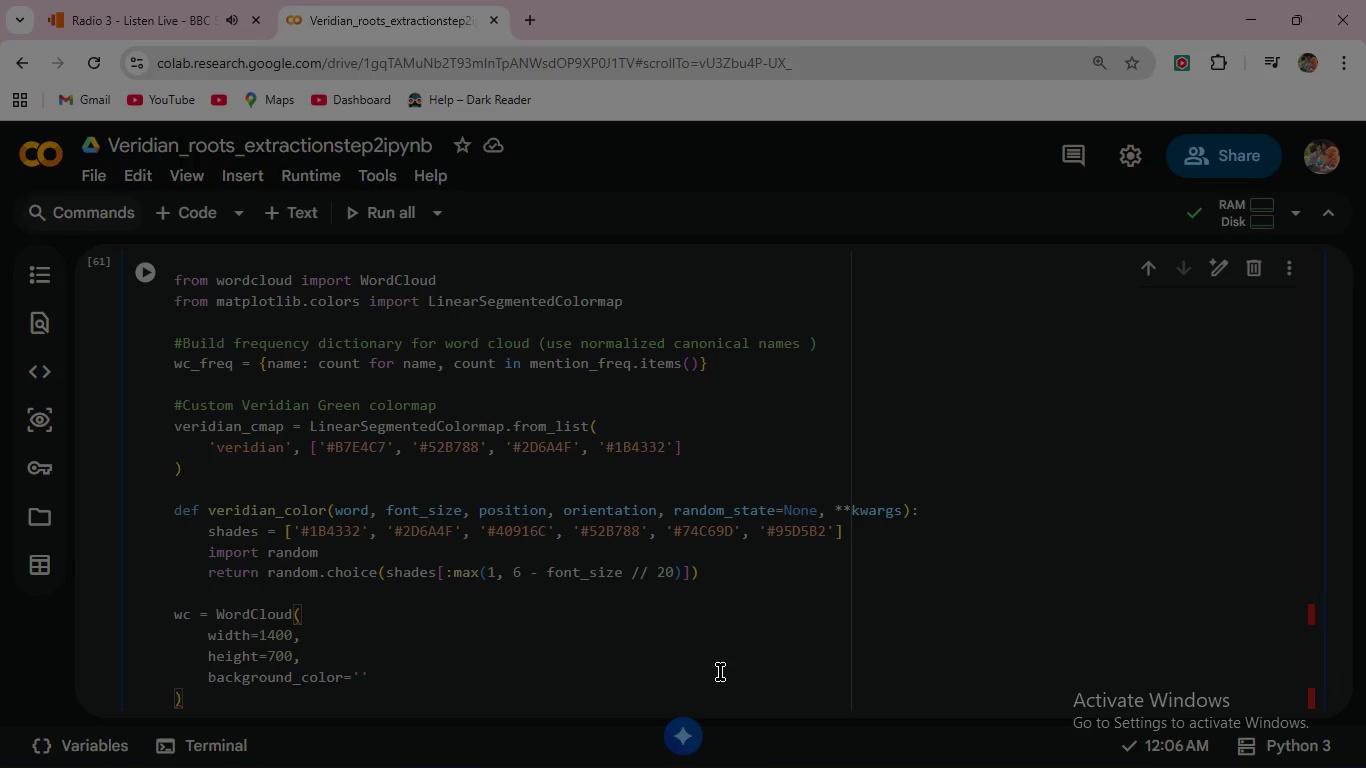 
key(Shift+3)
 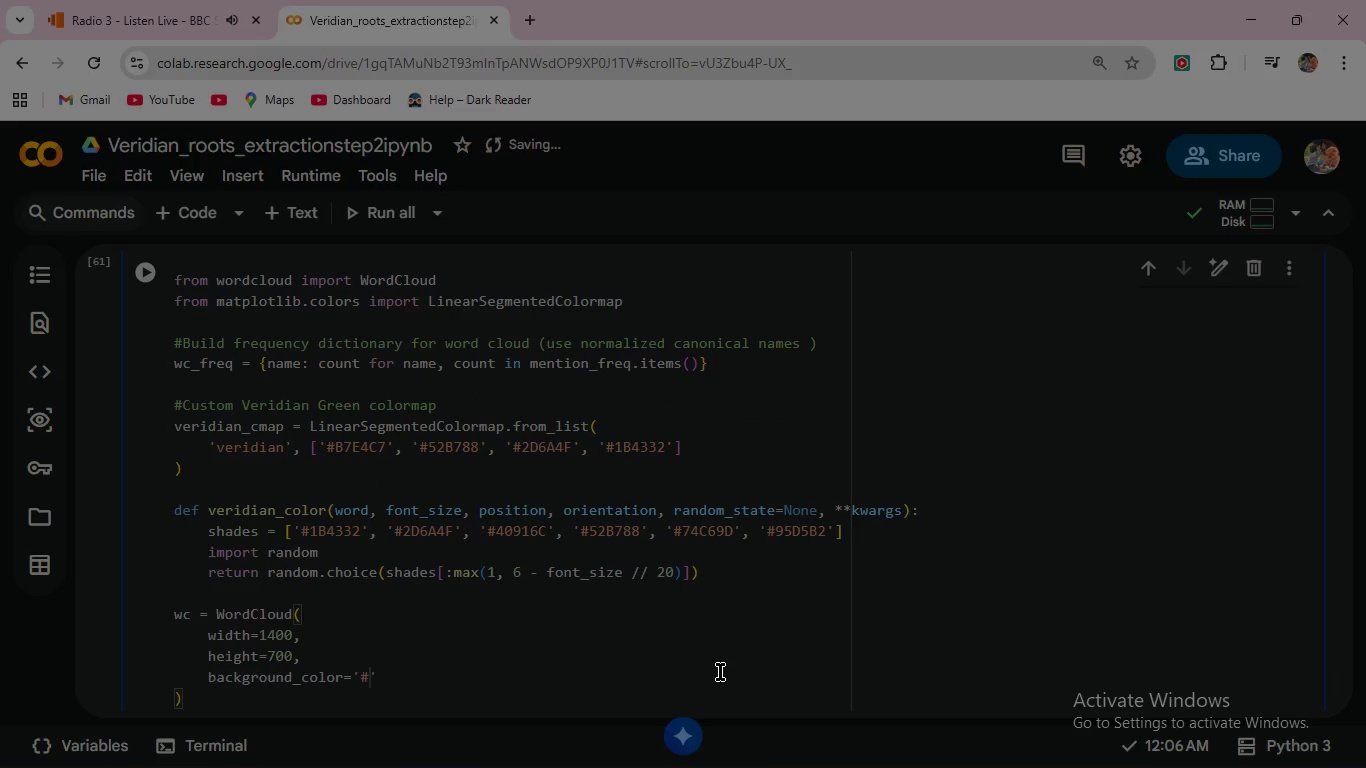 
hold_key(key=ShiftLeft, duration=1.39)
 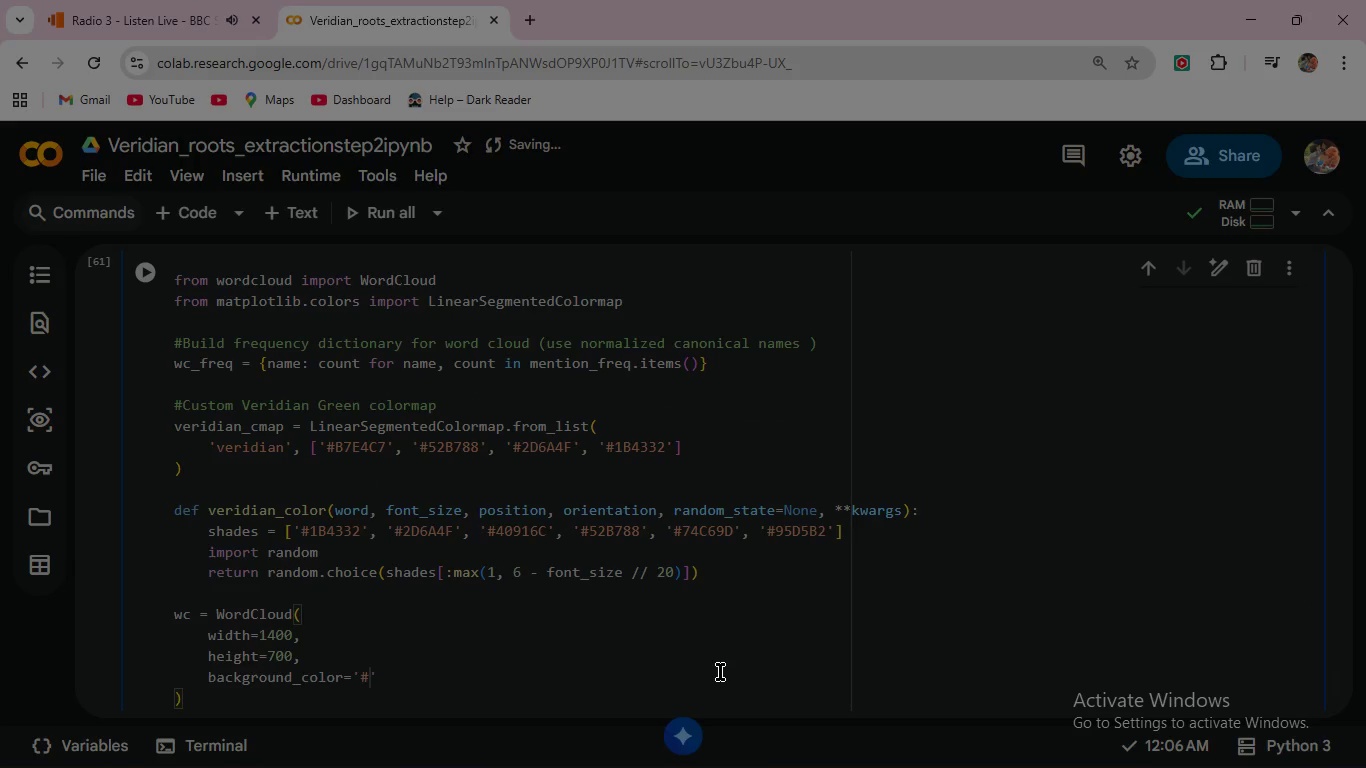 
type(F8F90)
 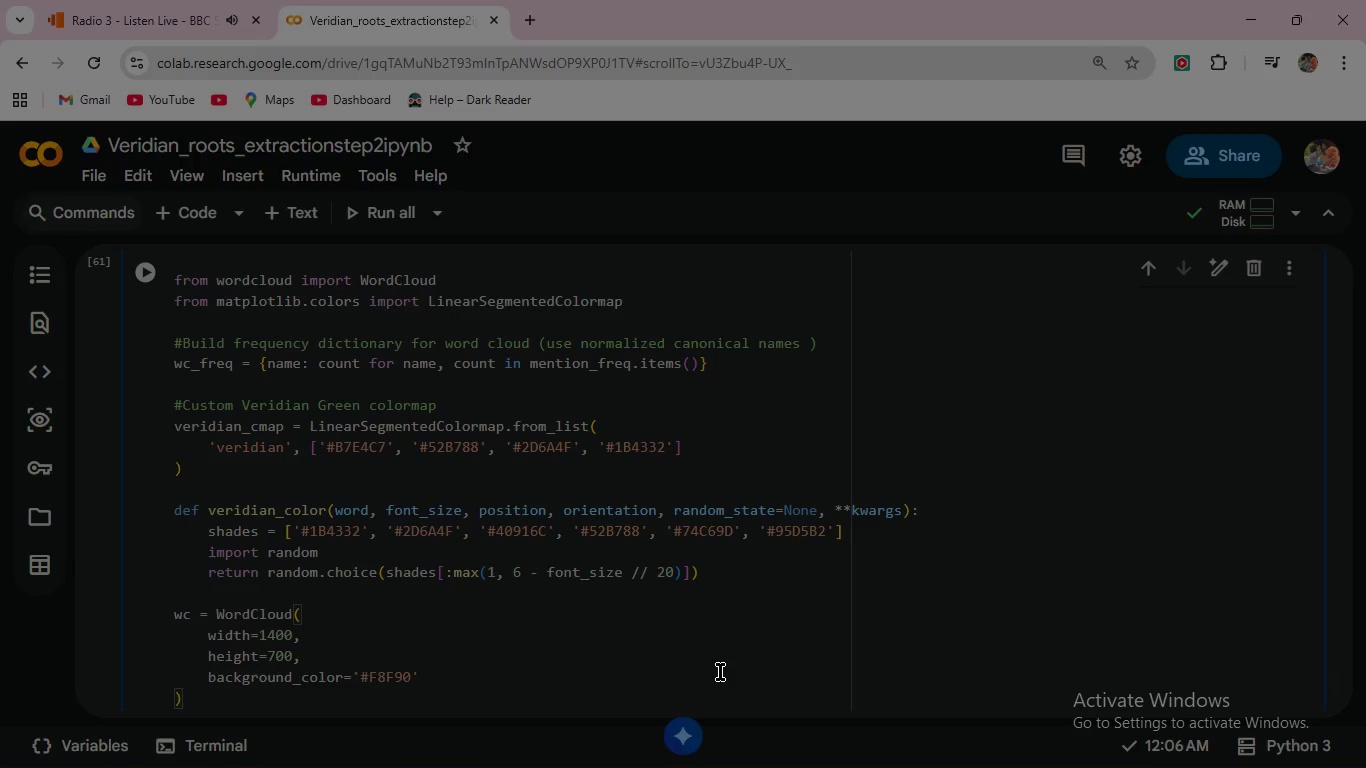 
left_click([430, 676])
 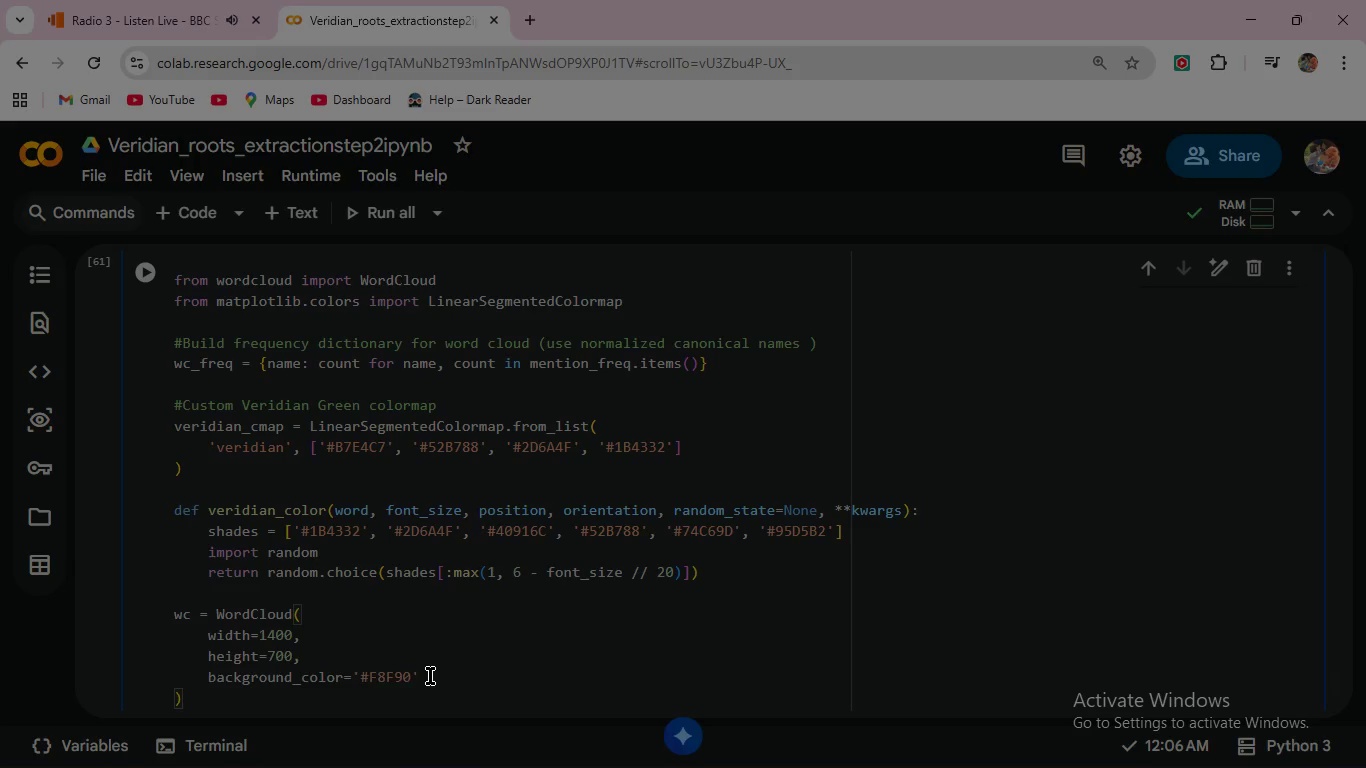 
key(Comma)
 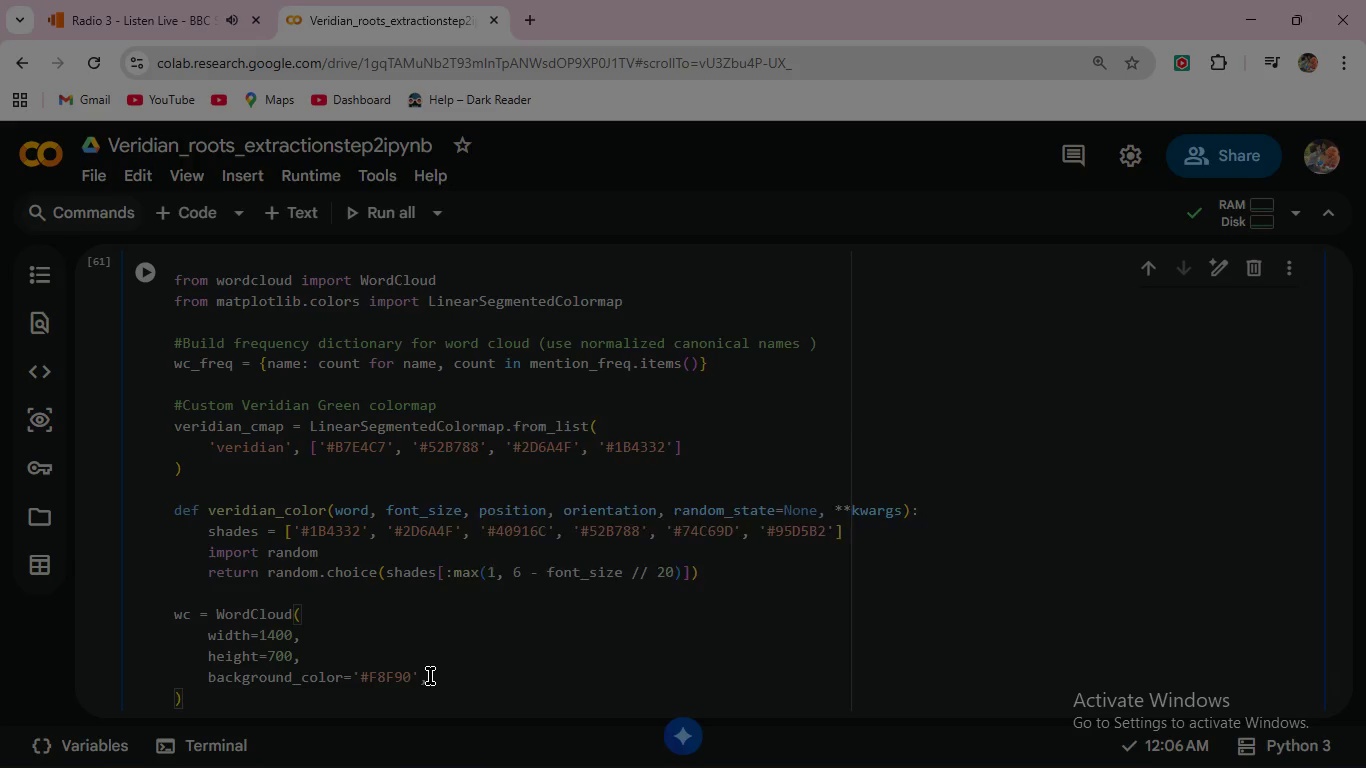 
key(Enter)
 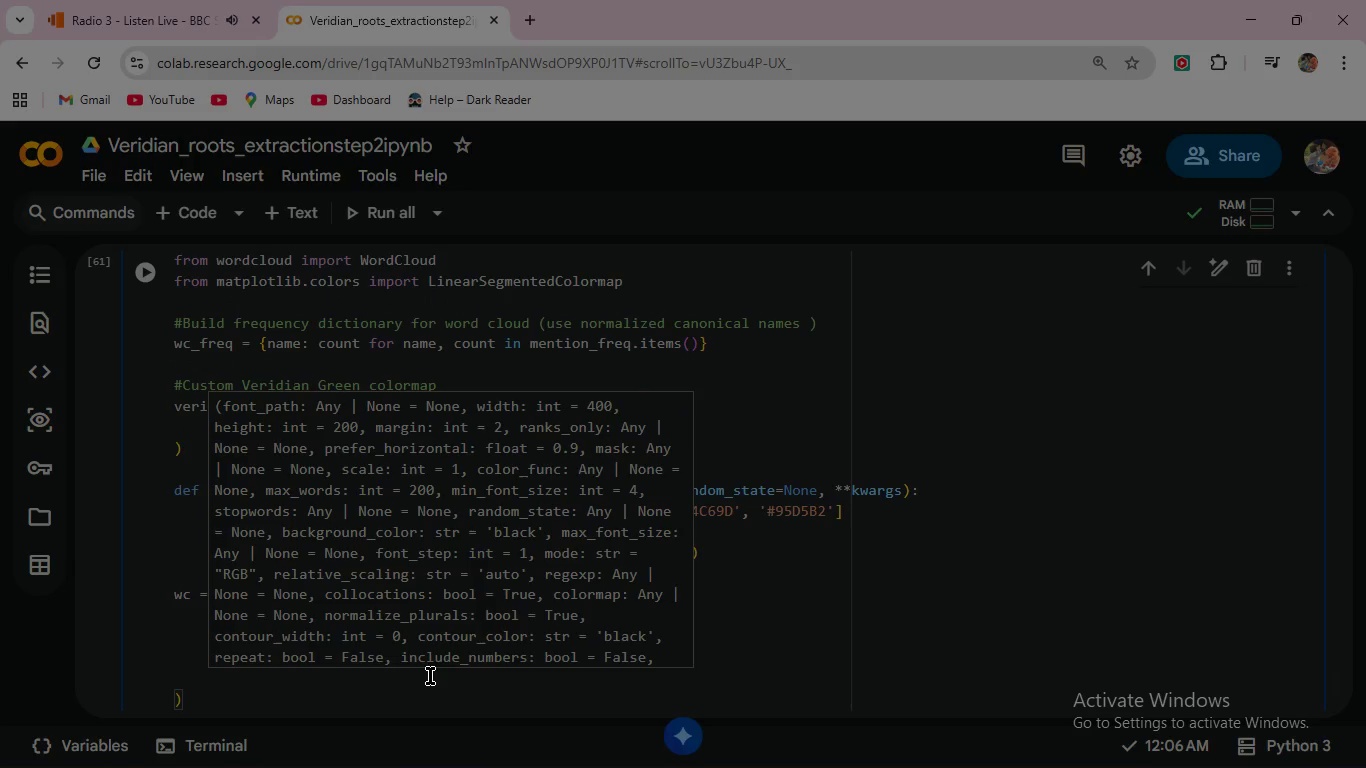 
type(color_fun)
 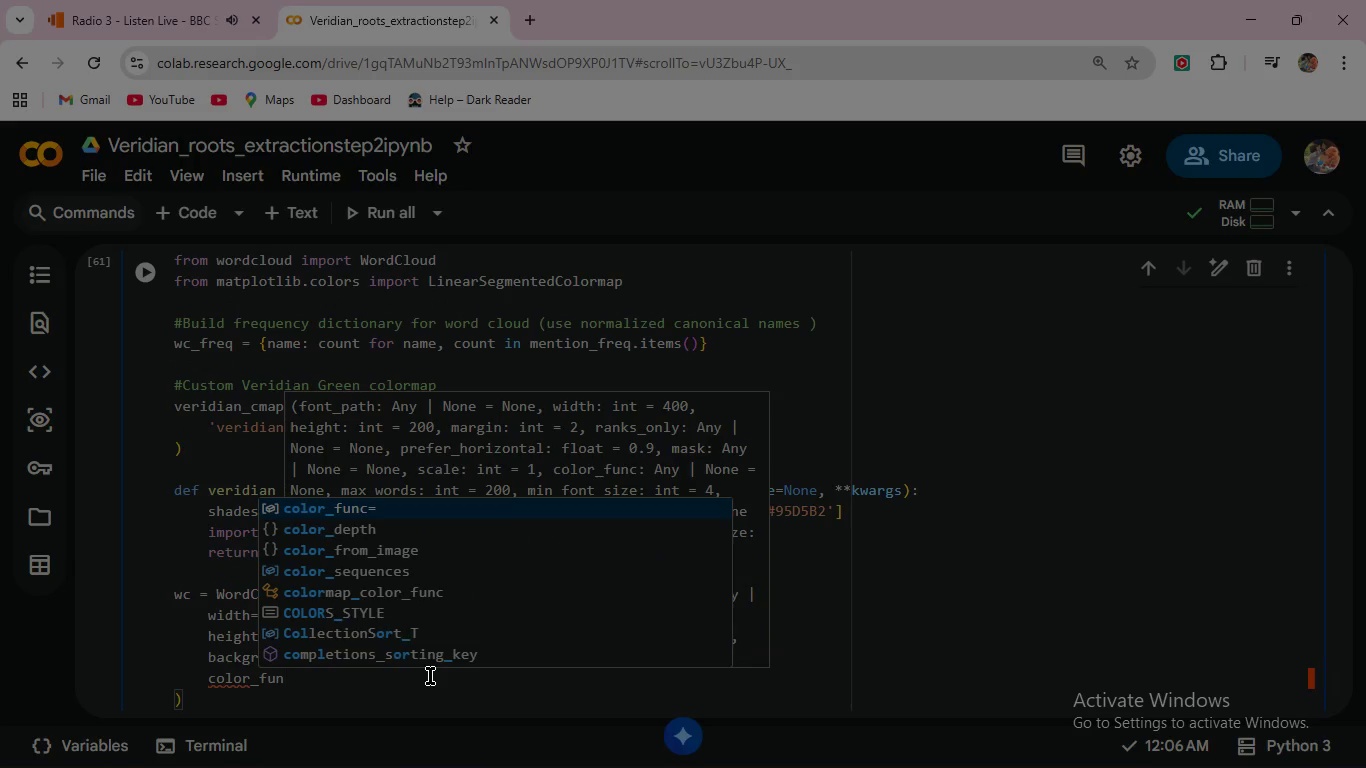 
key(Enter)
 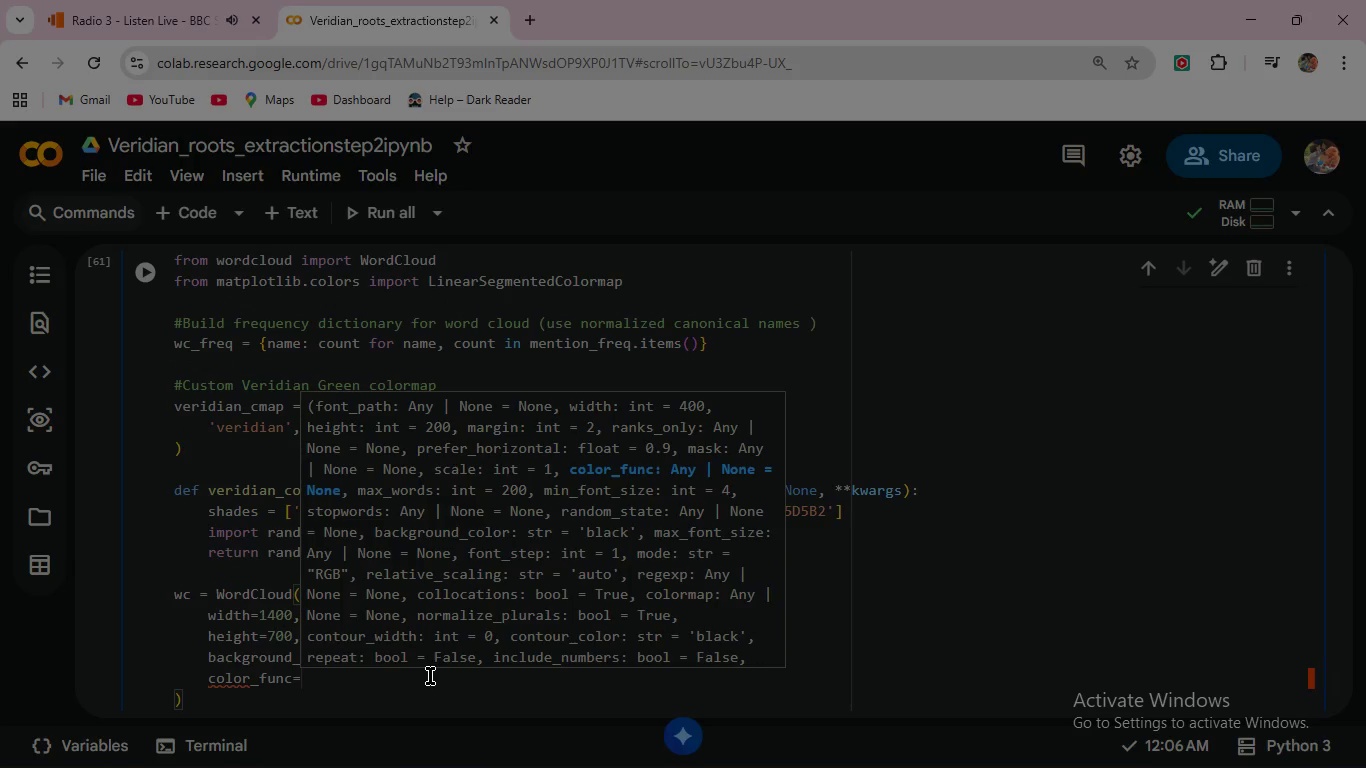 
type(ver)
 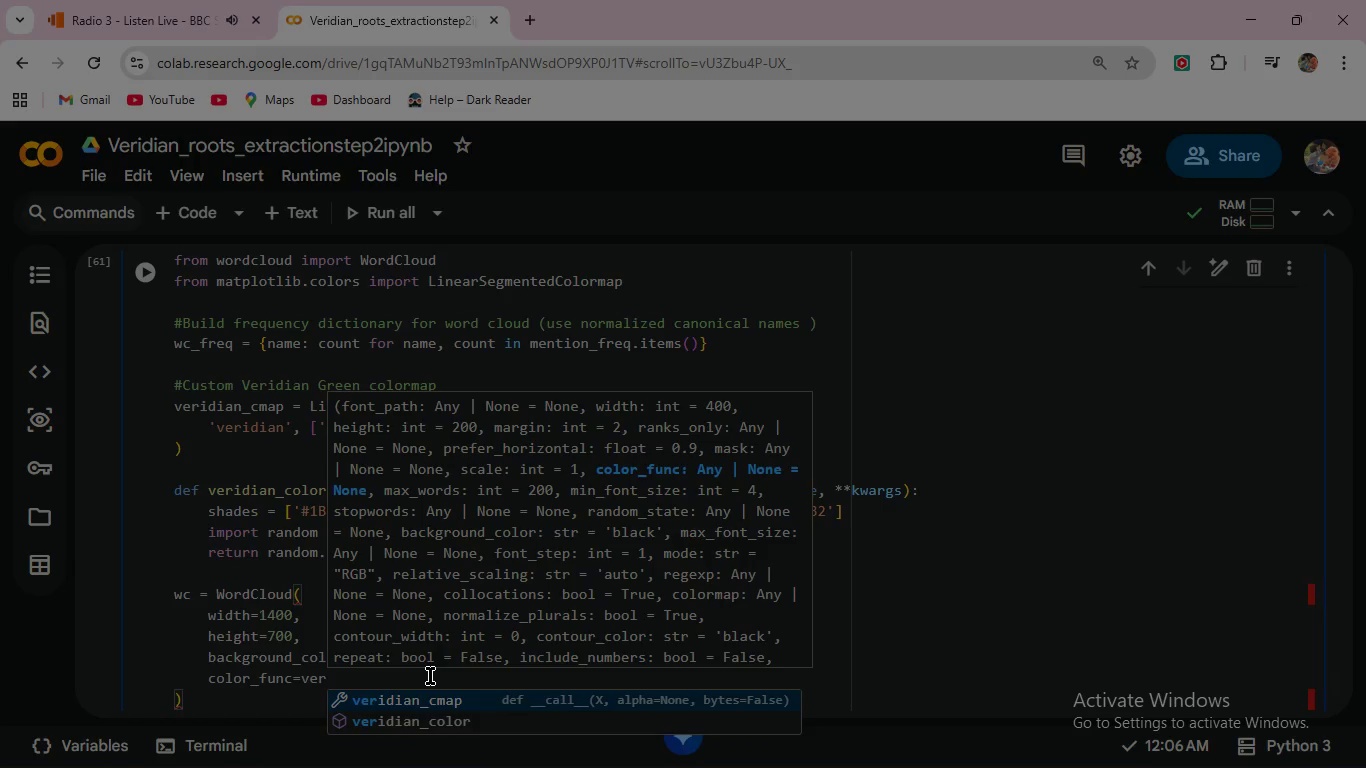 
key(ArrowDown)
 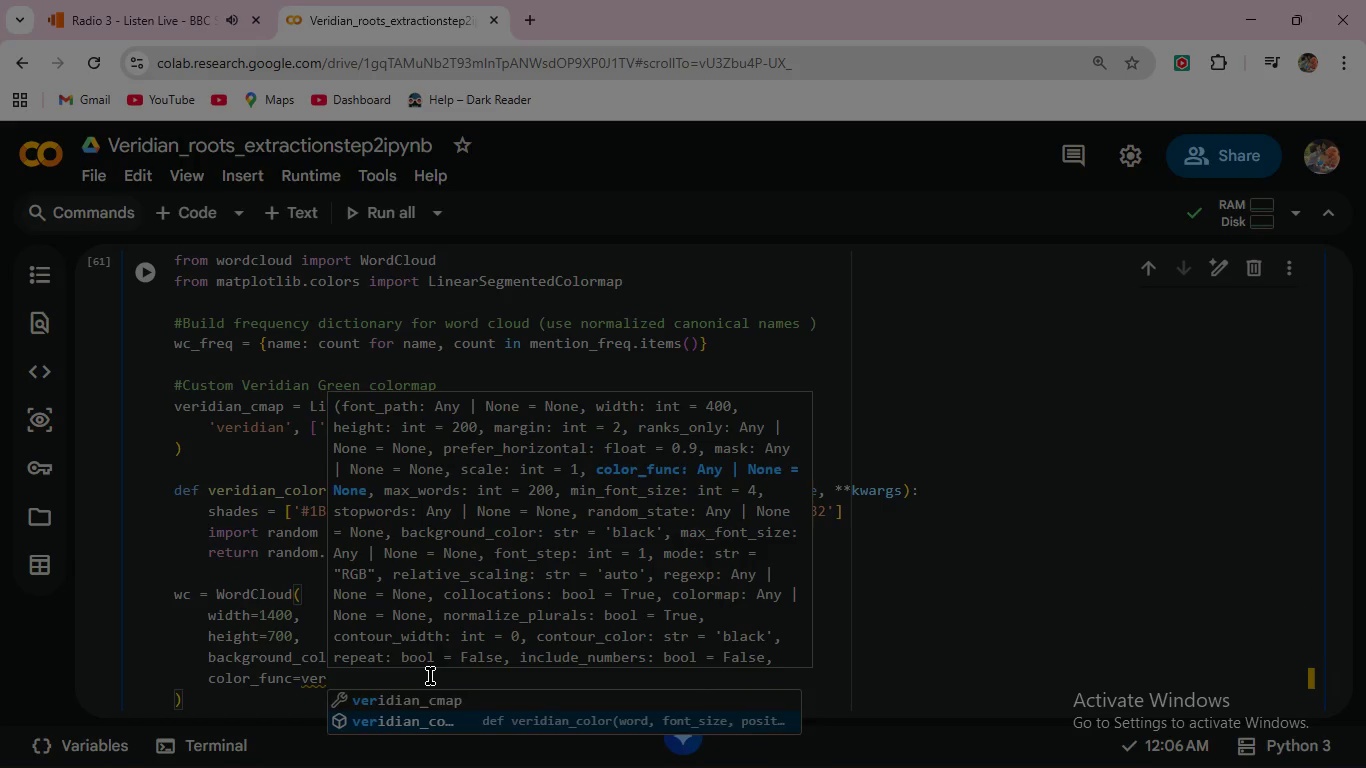 
key(Enter)
 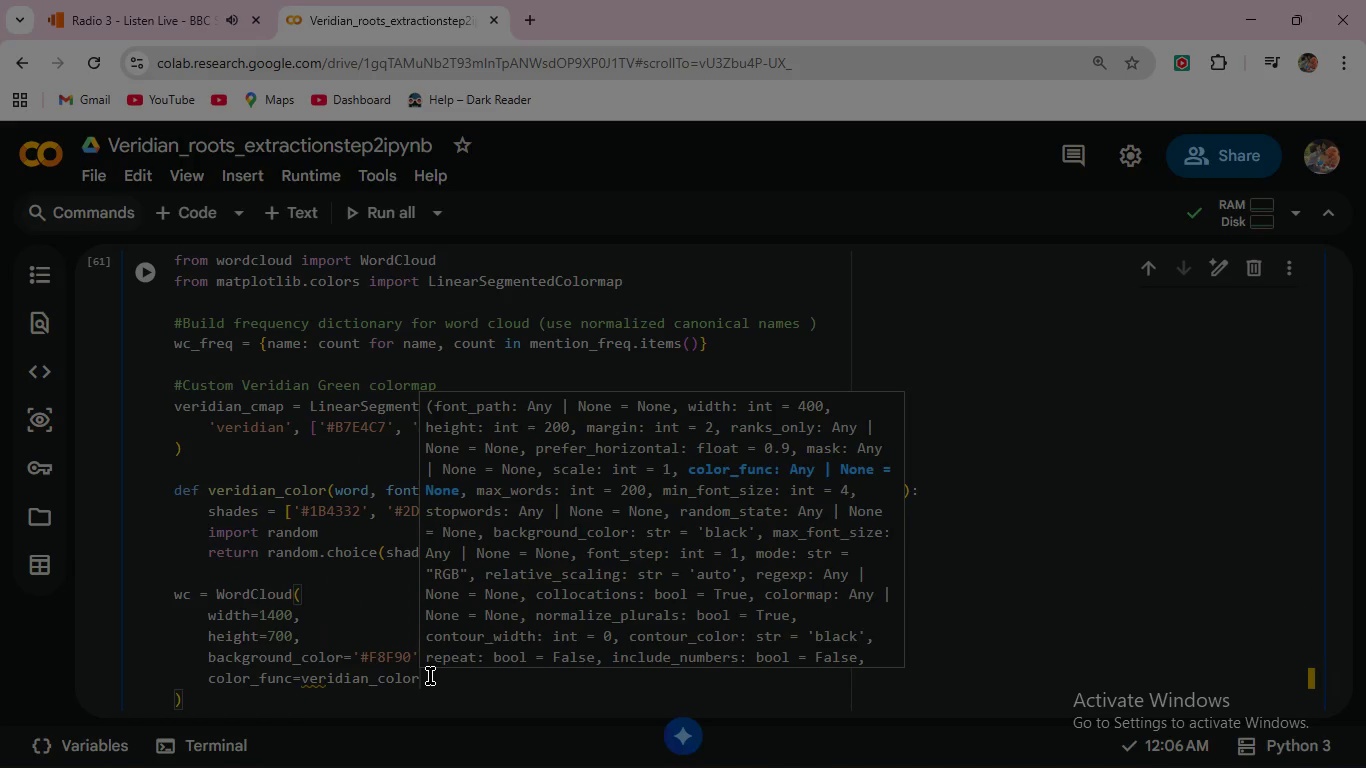 
key(Comma)
 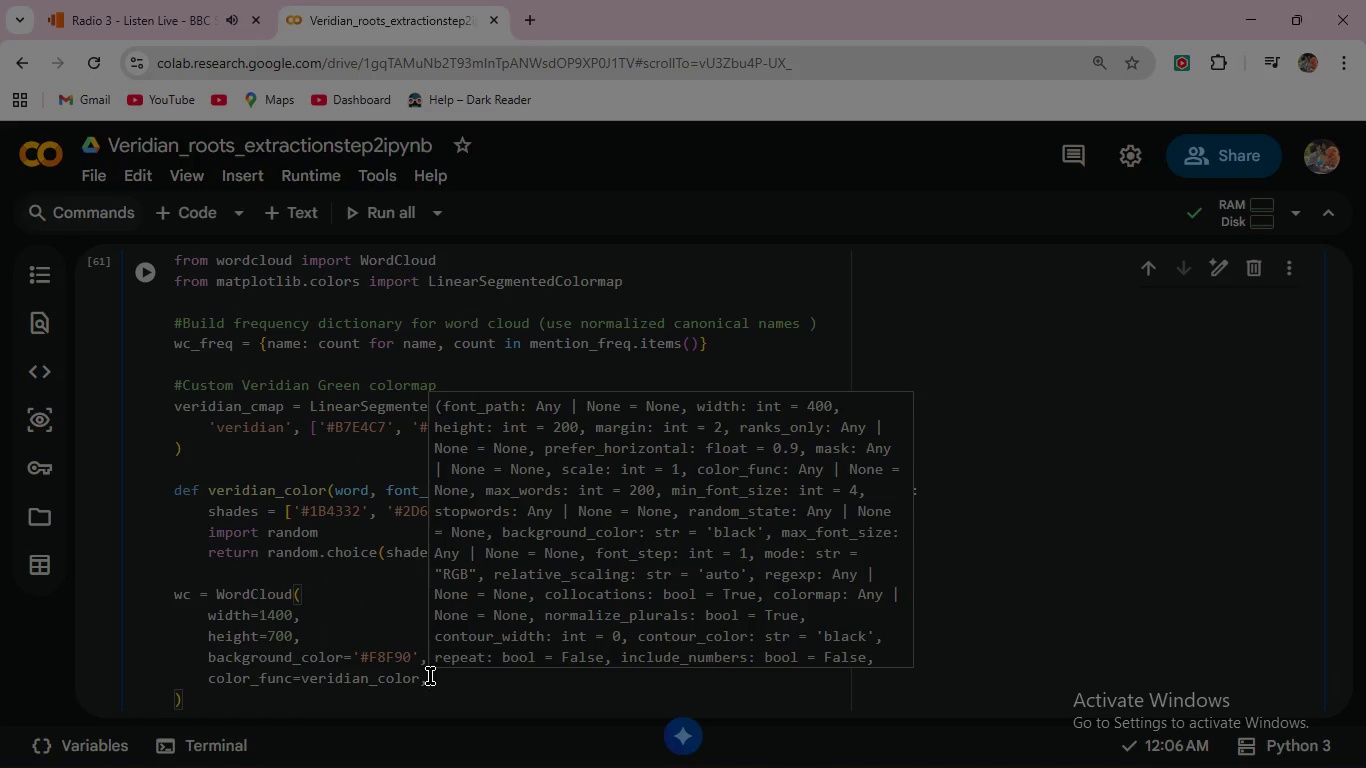 
key(Enter)
 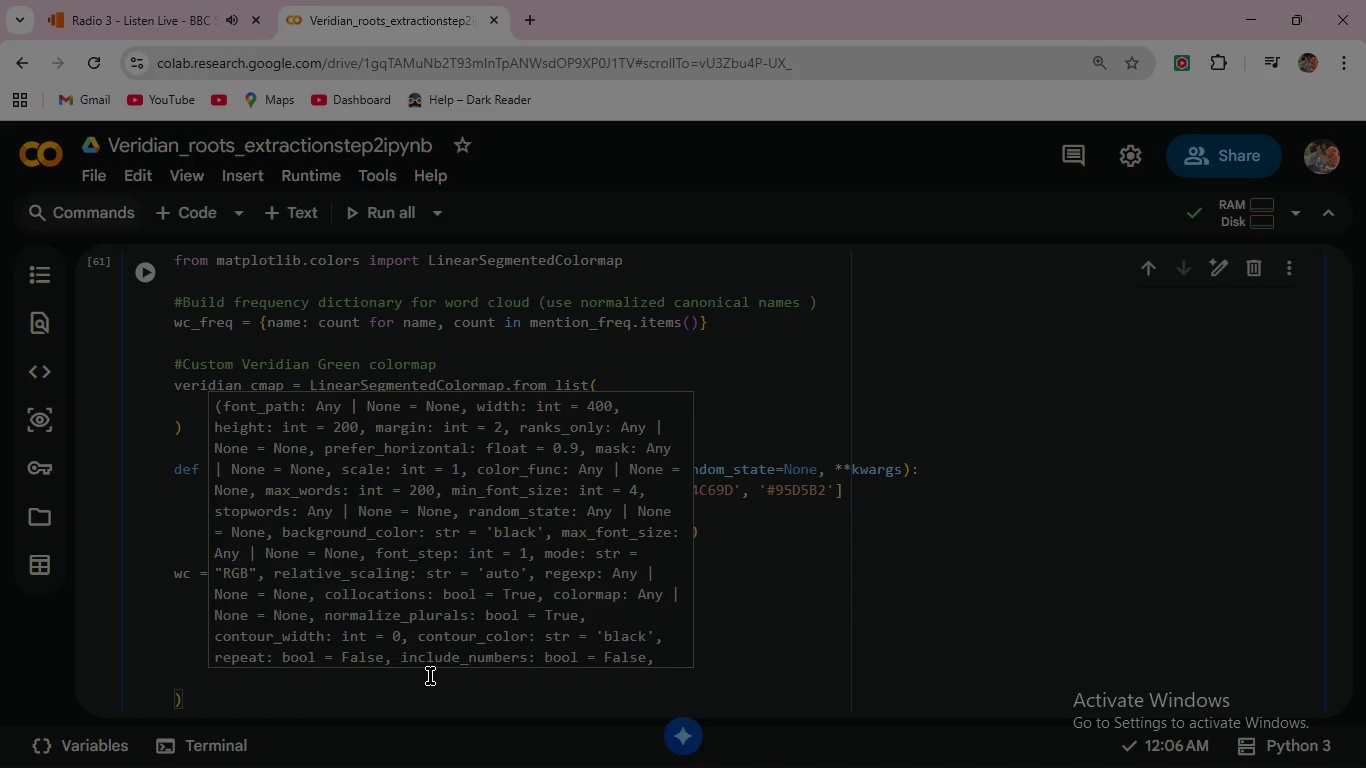 
type(max)
 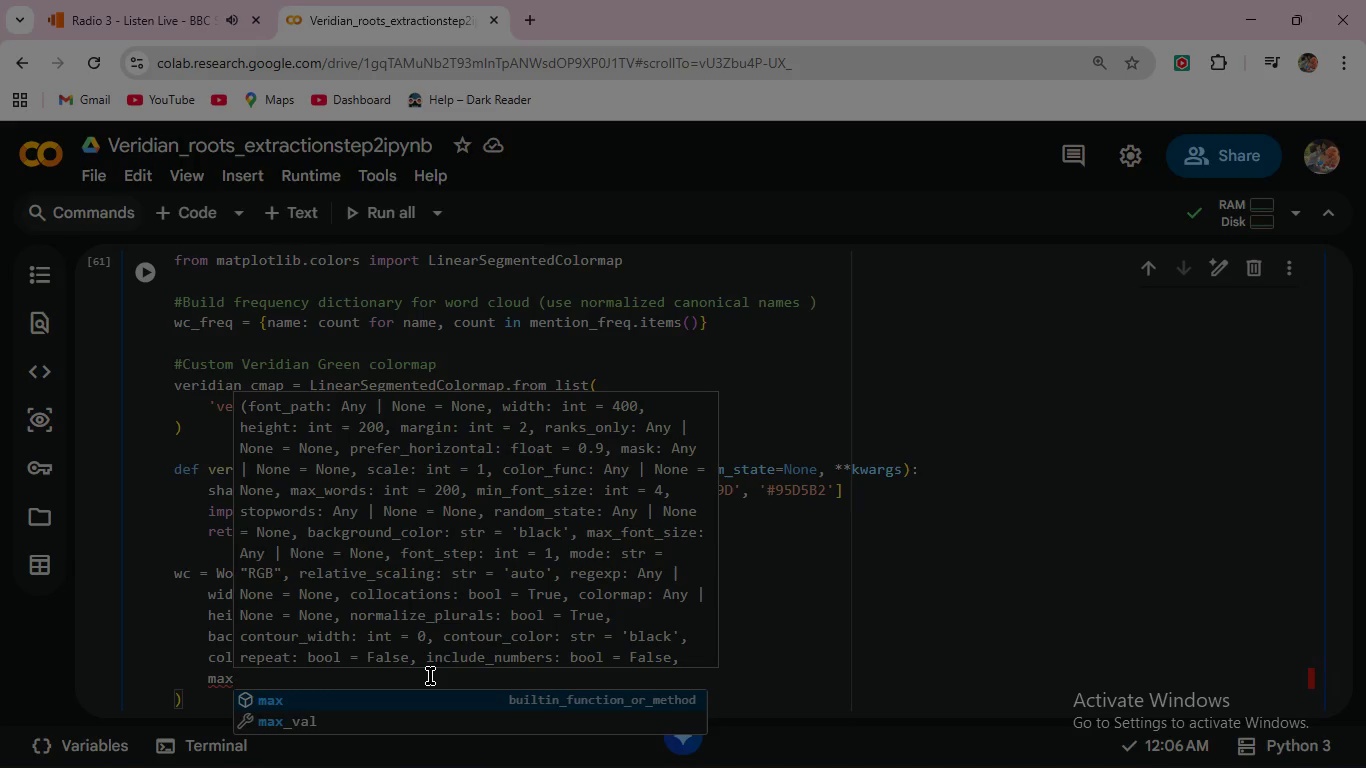 
key(Shift+Minus)
 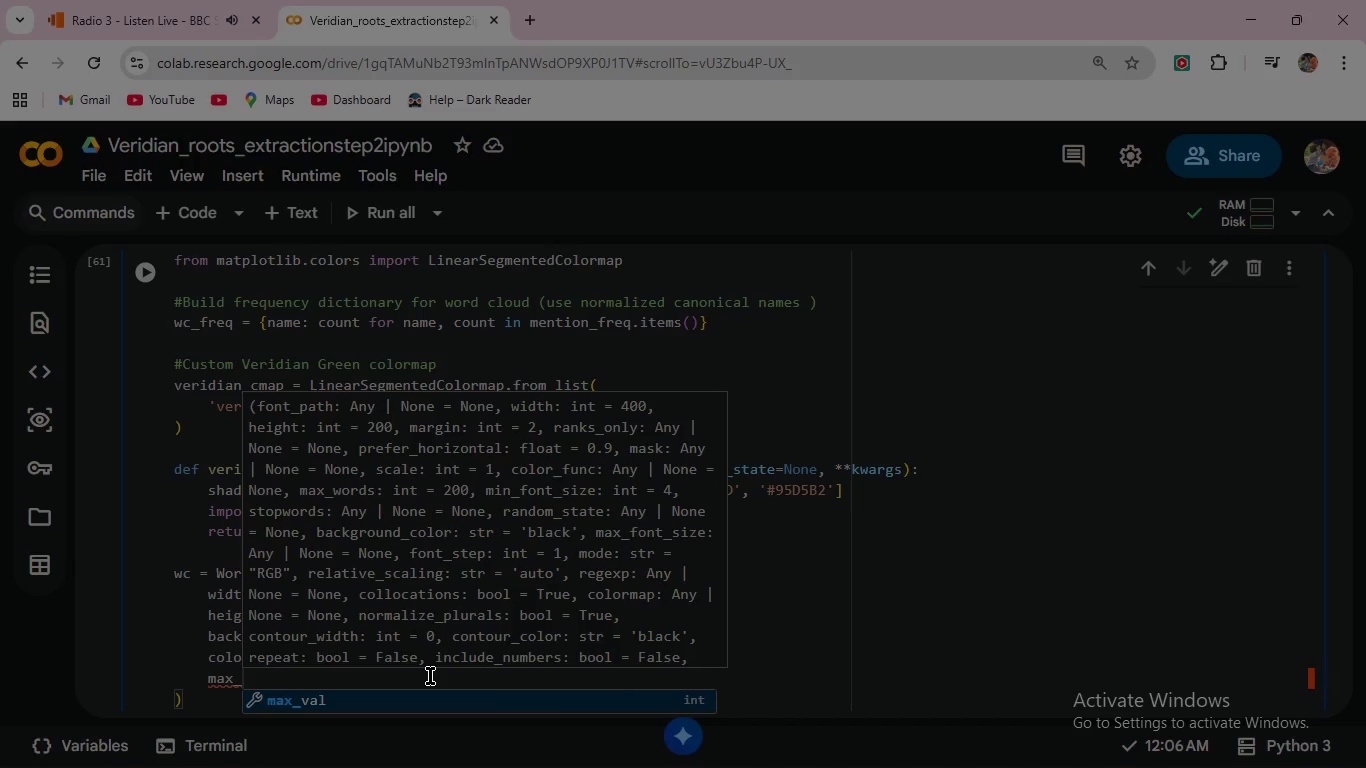 
type(words)
 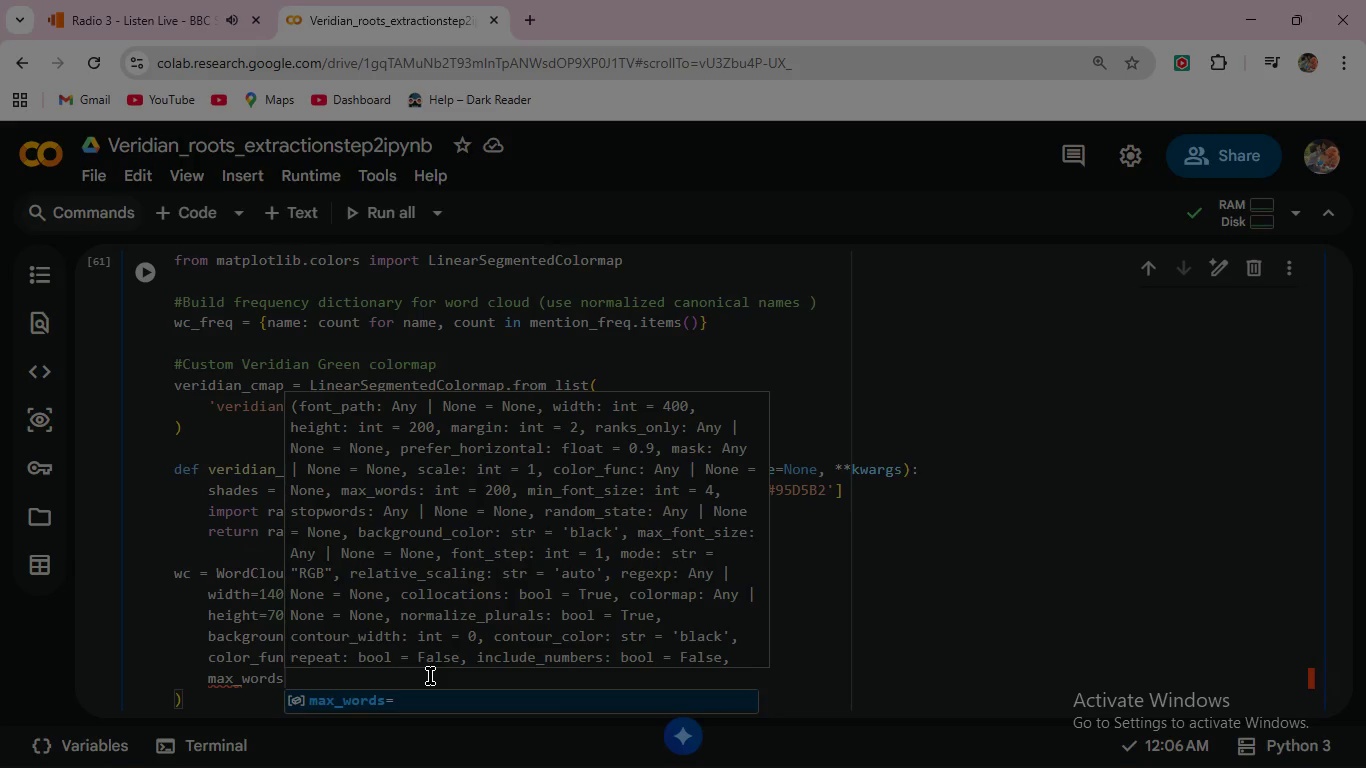 
key(Enter)
 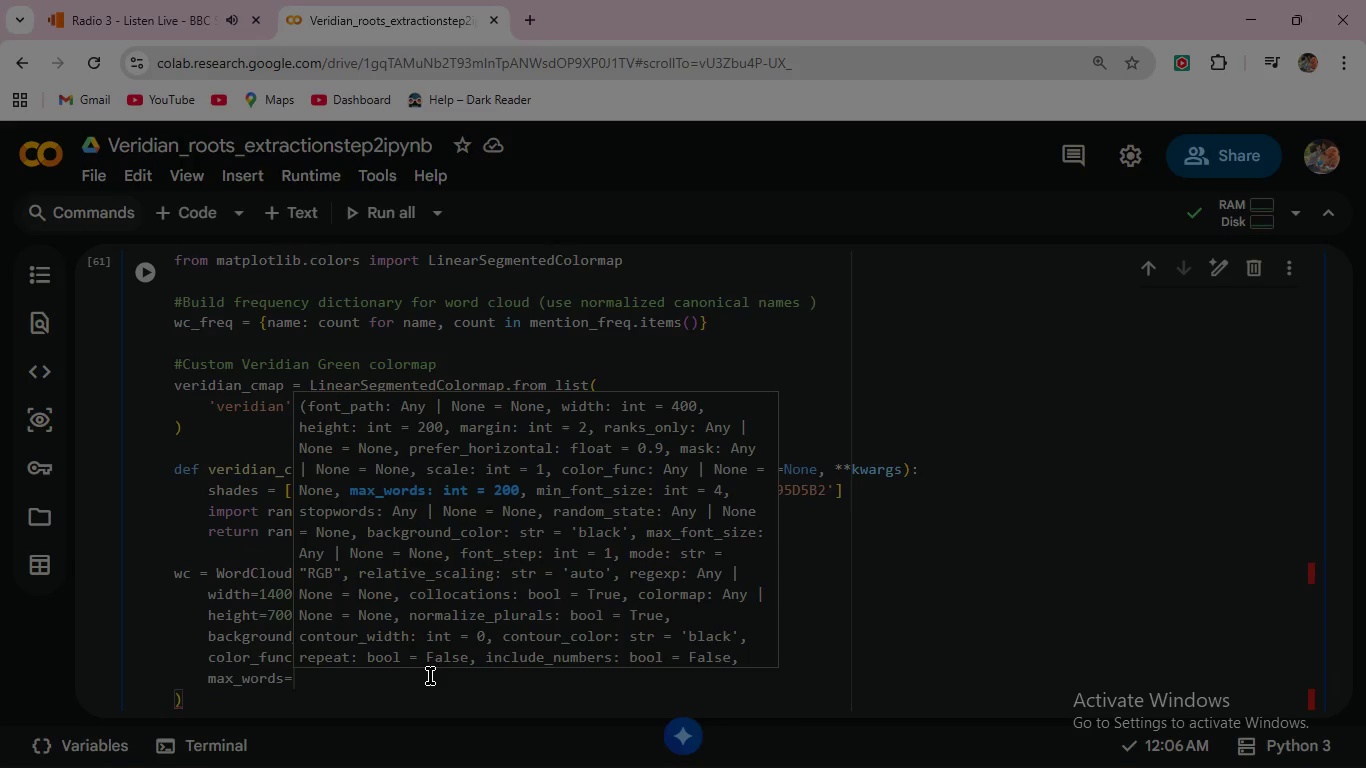 
type(60,)
 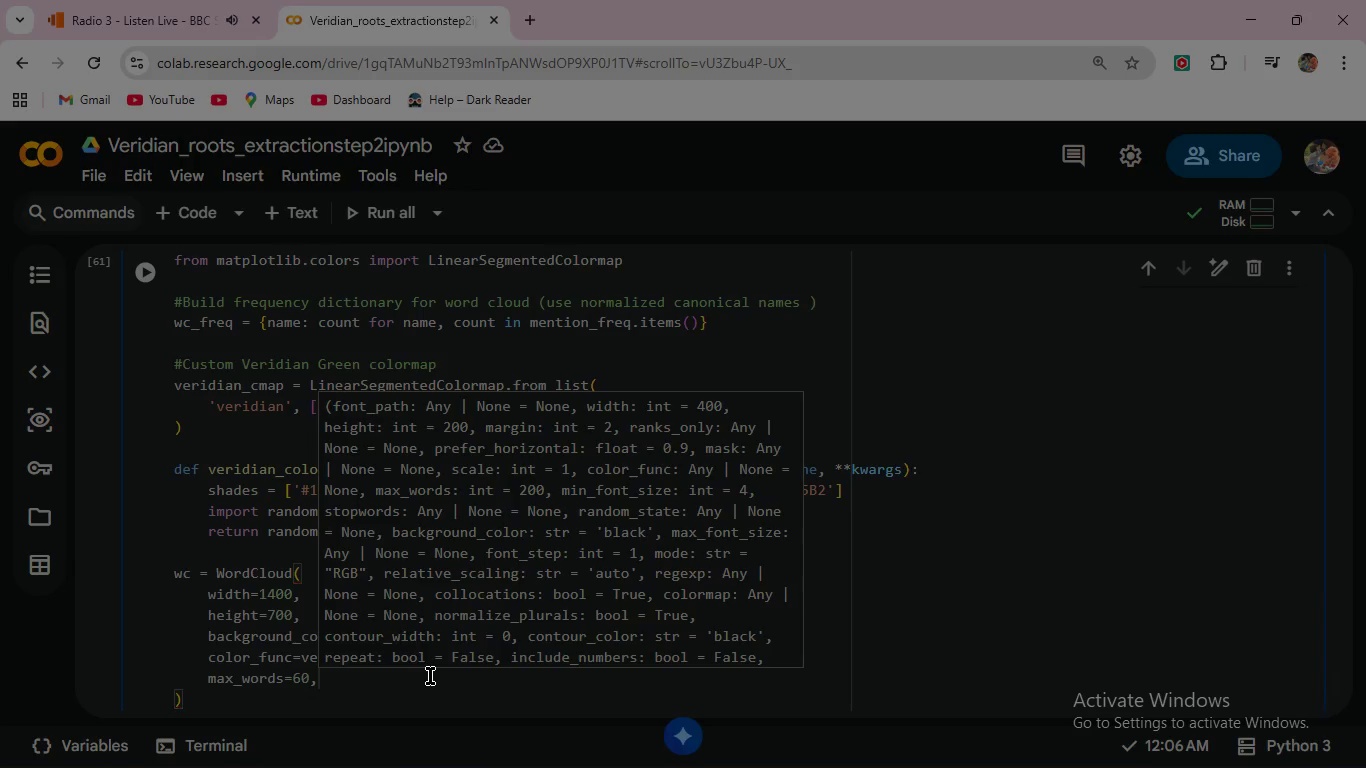 
key(Enter)
 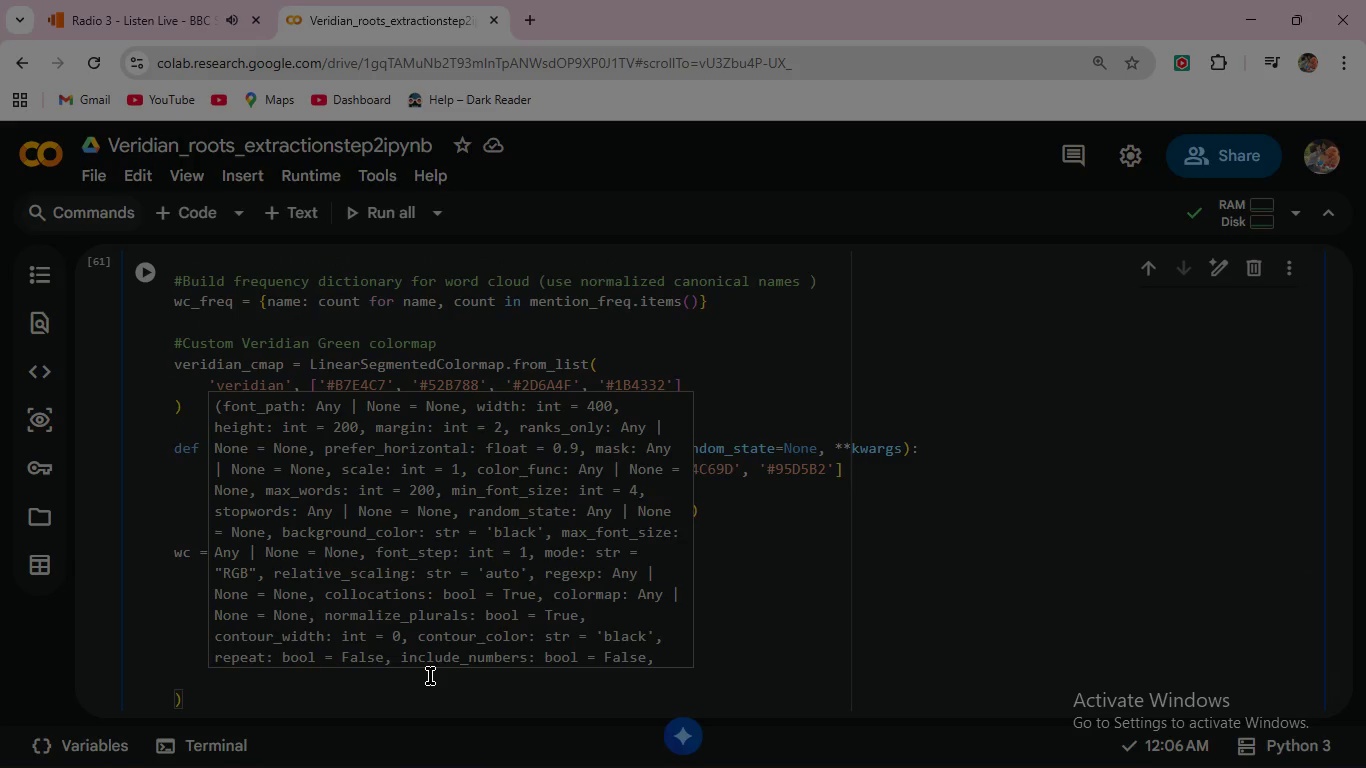 
type(prefer)
 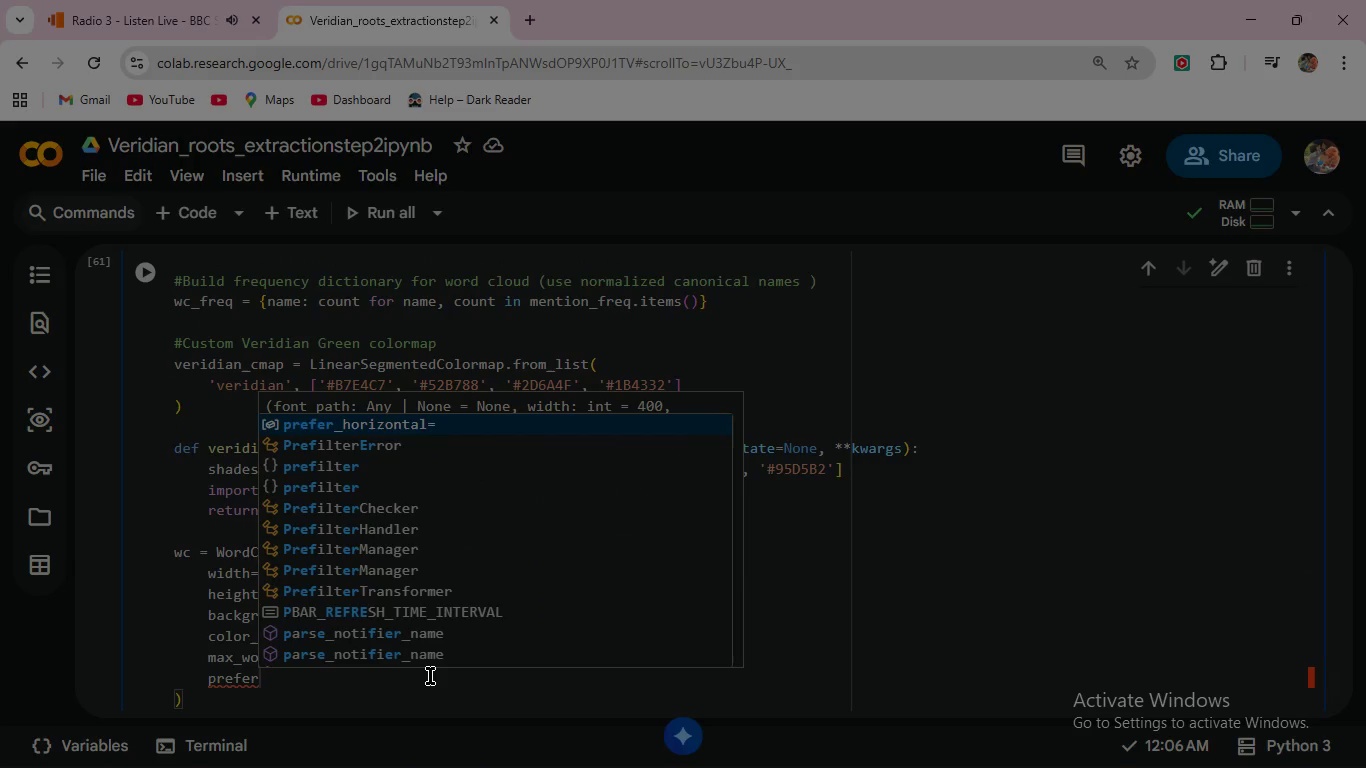 
key(Enter)
 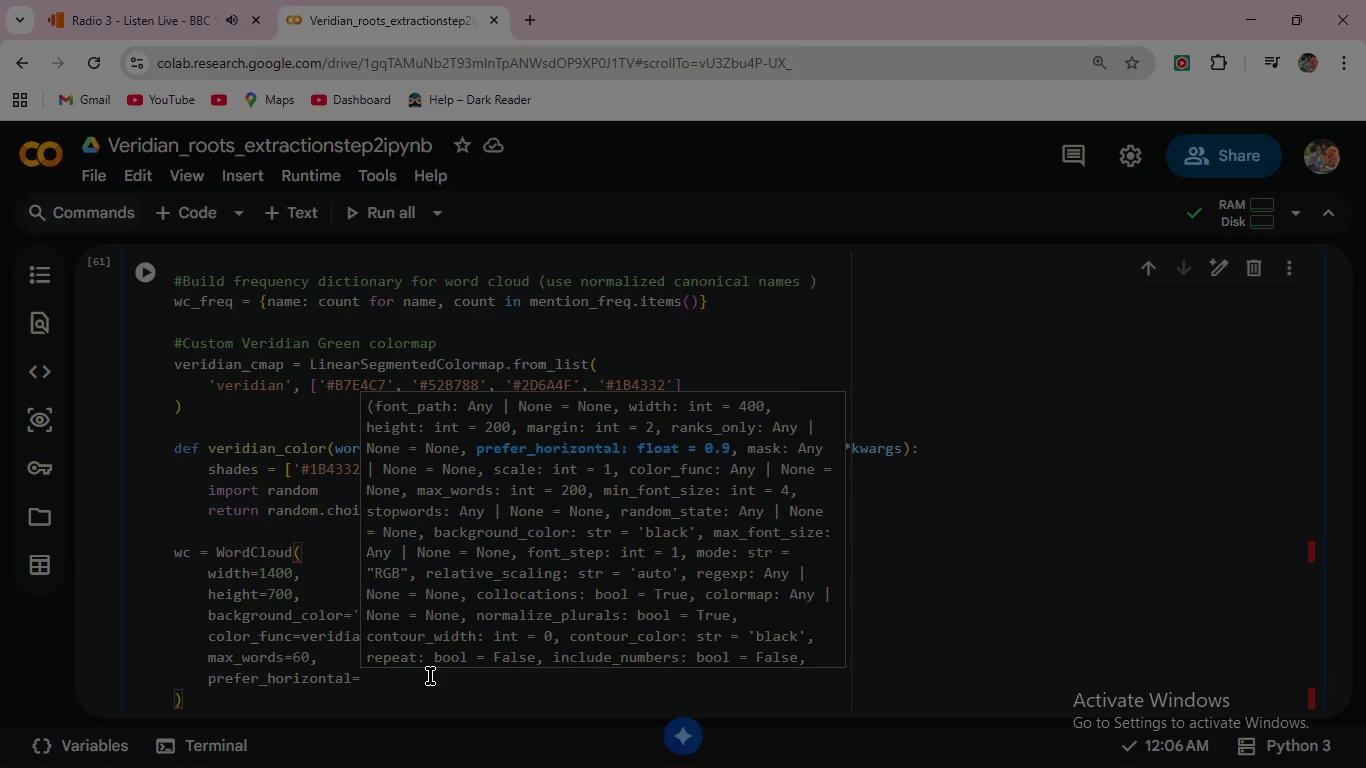 
key(0)
 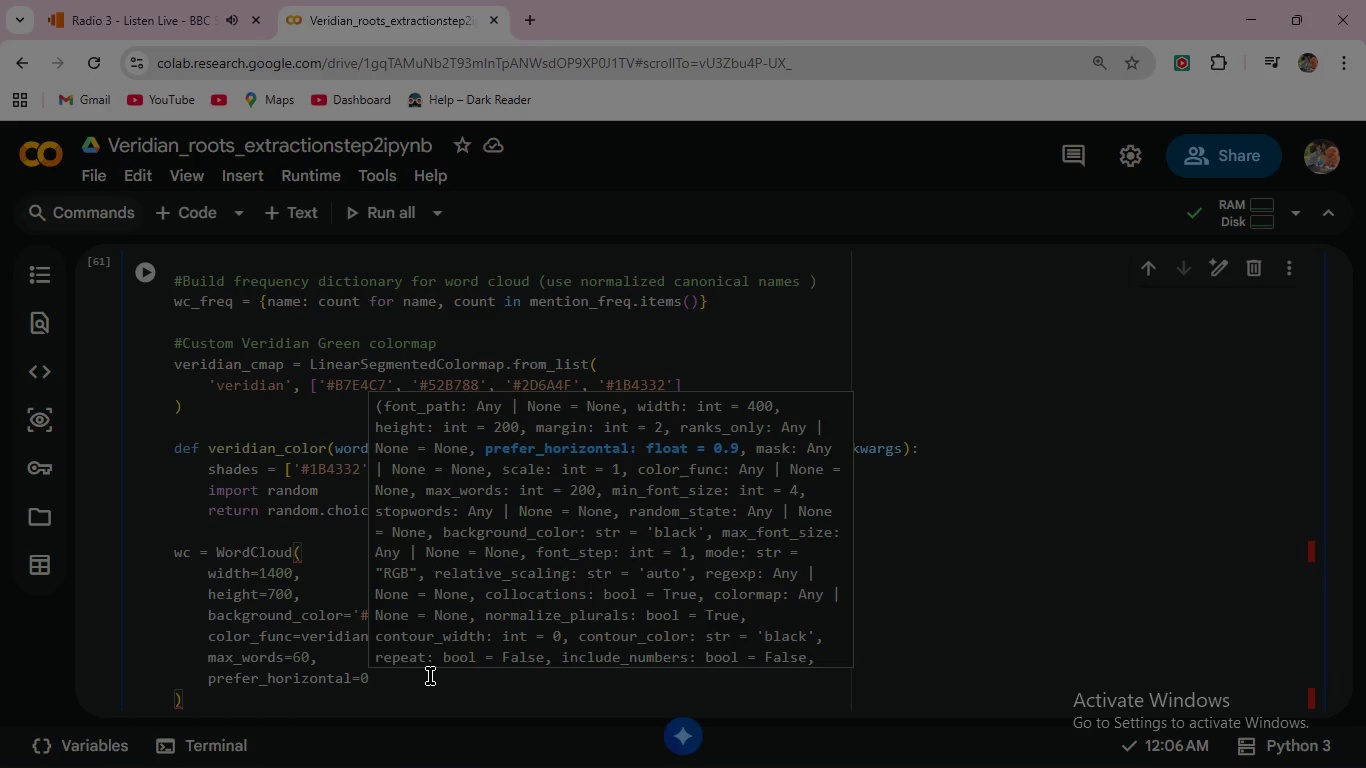 
key(Period)
 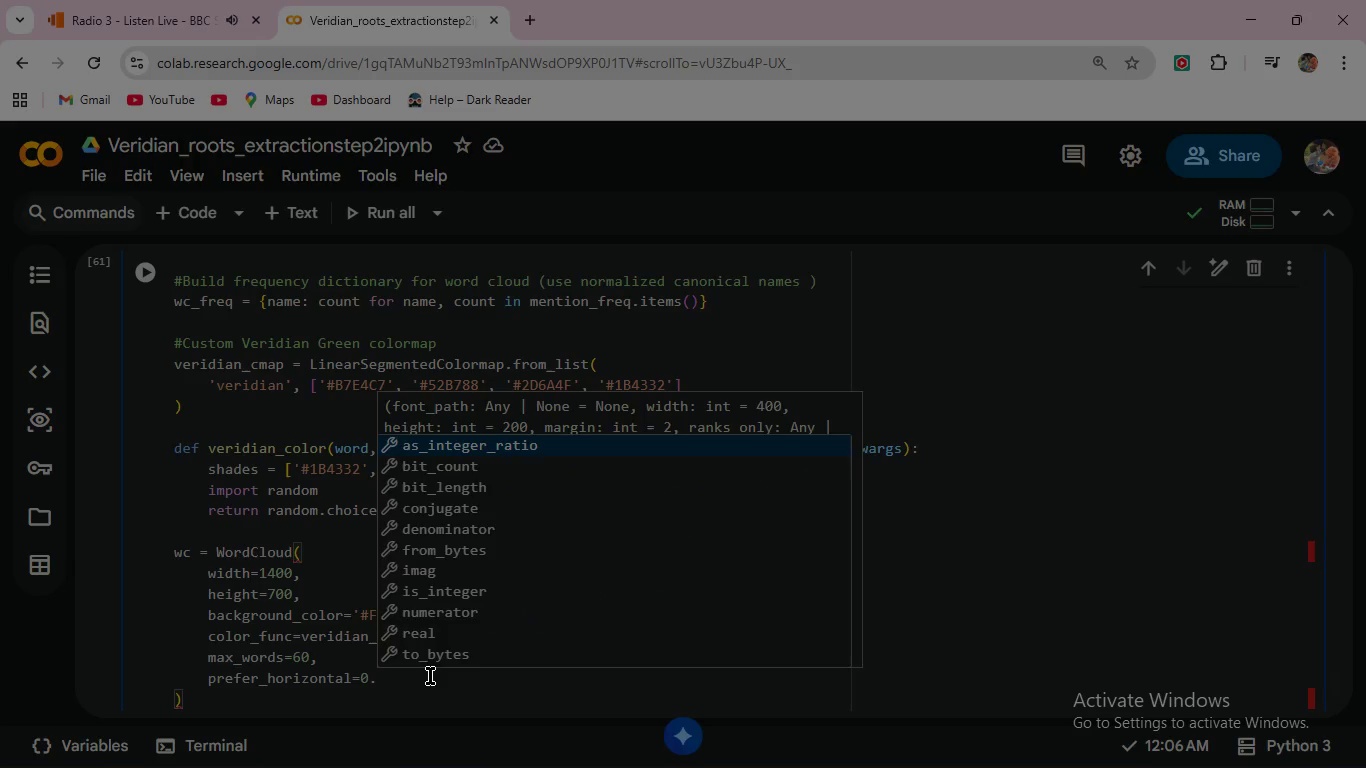 
key(7)
 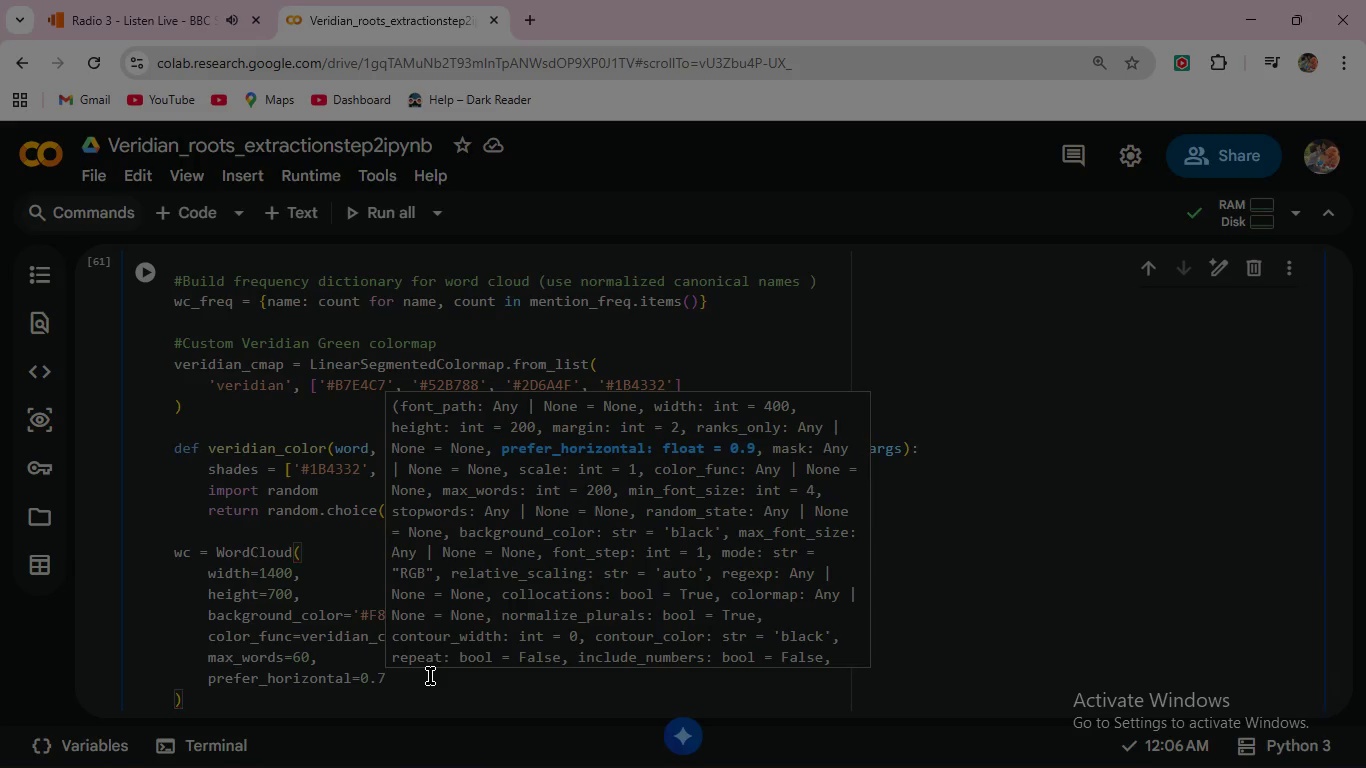 
key(Comma)
 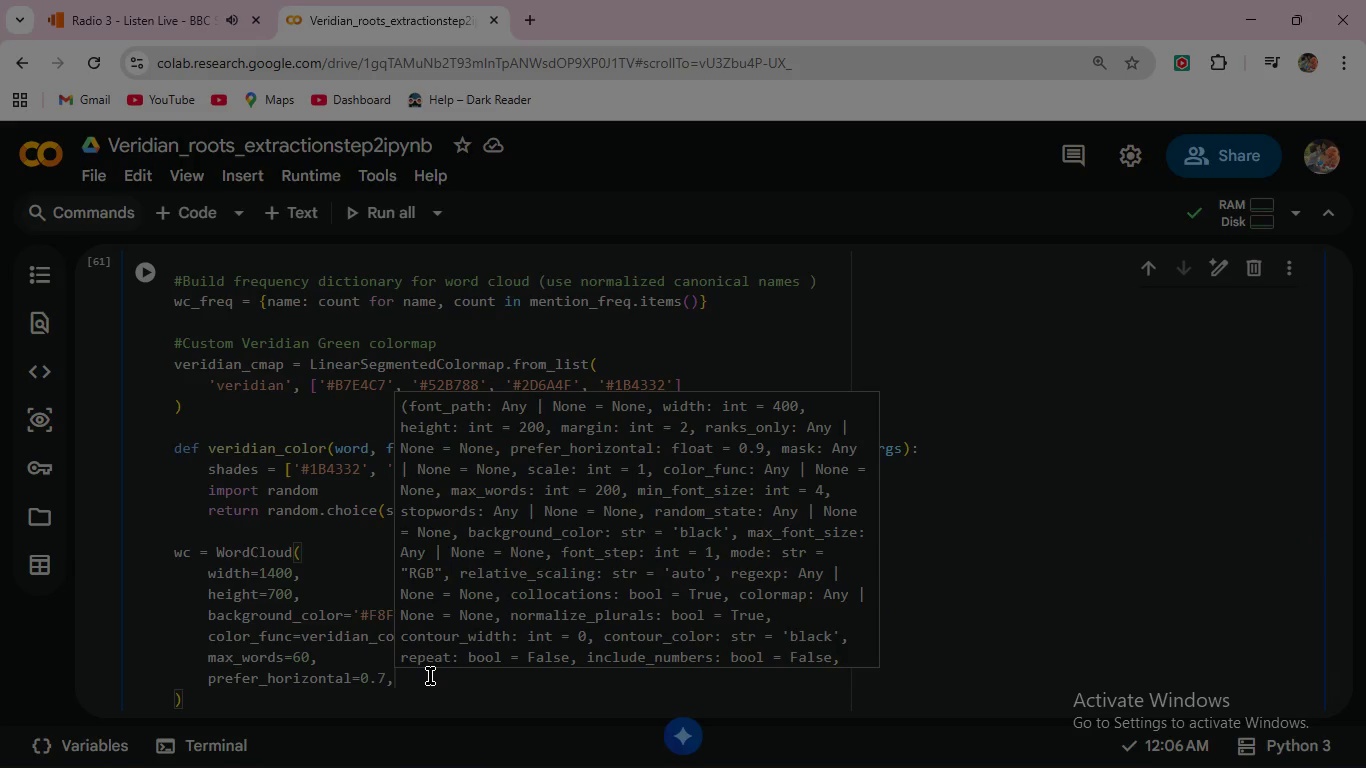 
key(Enter)
 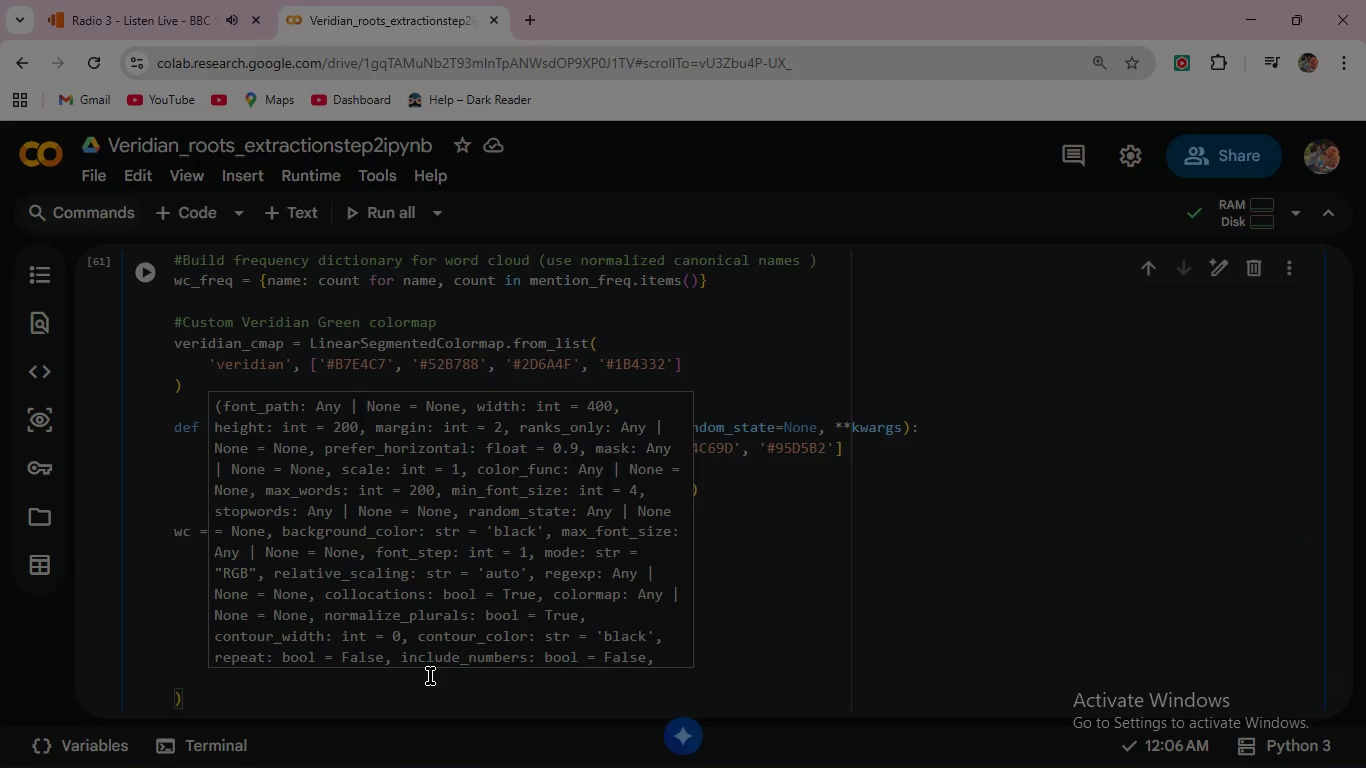 
type(min)
 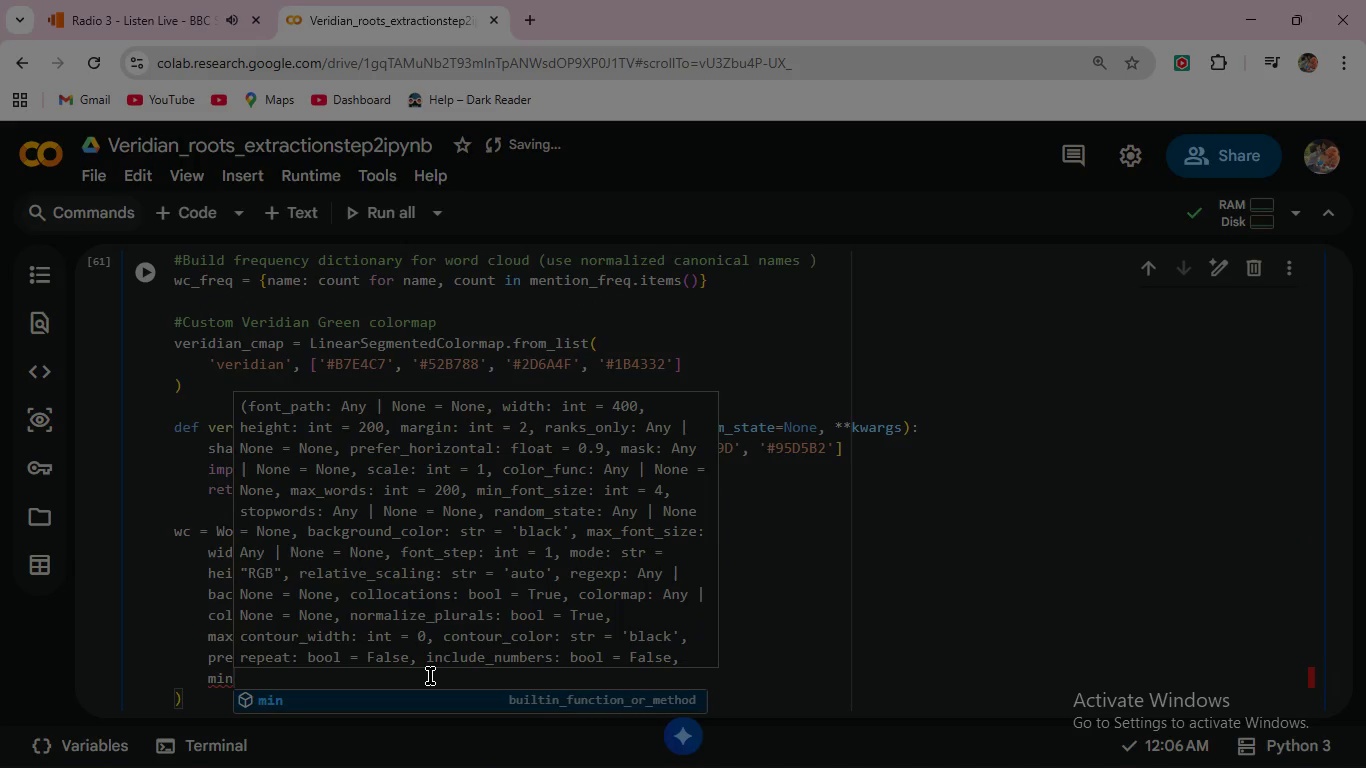 
key(Shift+Minus)
 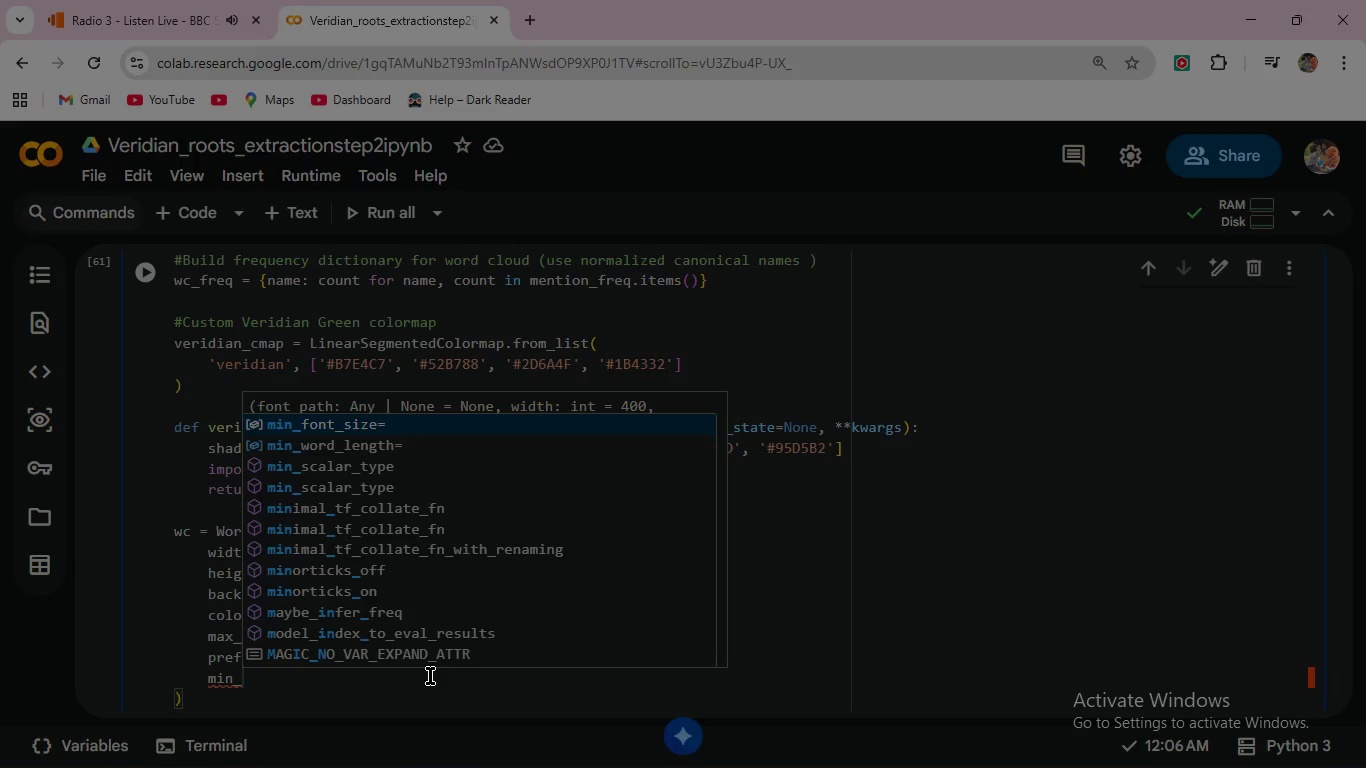 
key(Enter)
 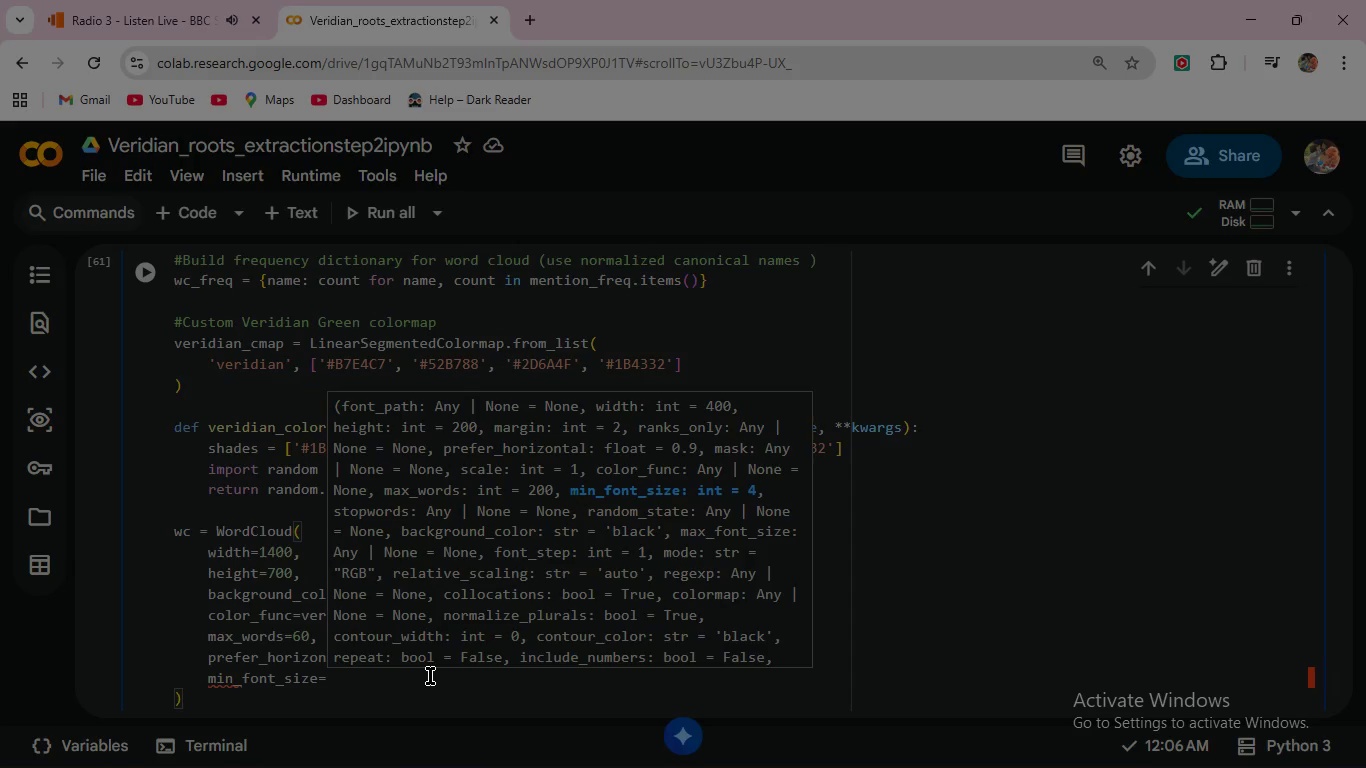 
type(11)
 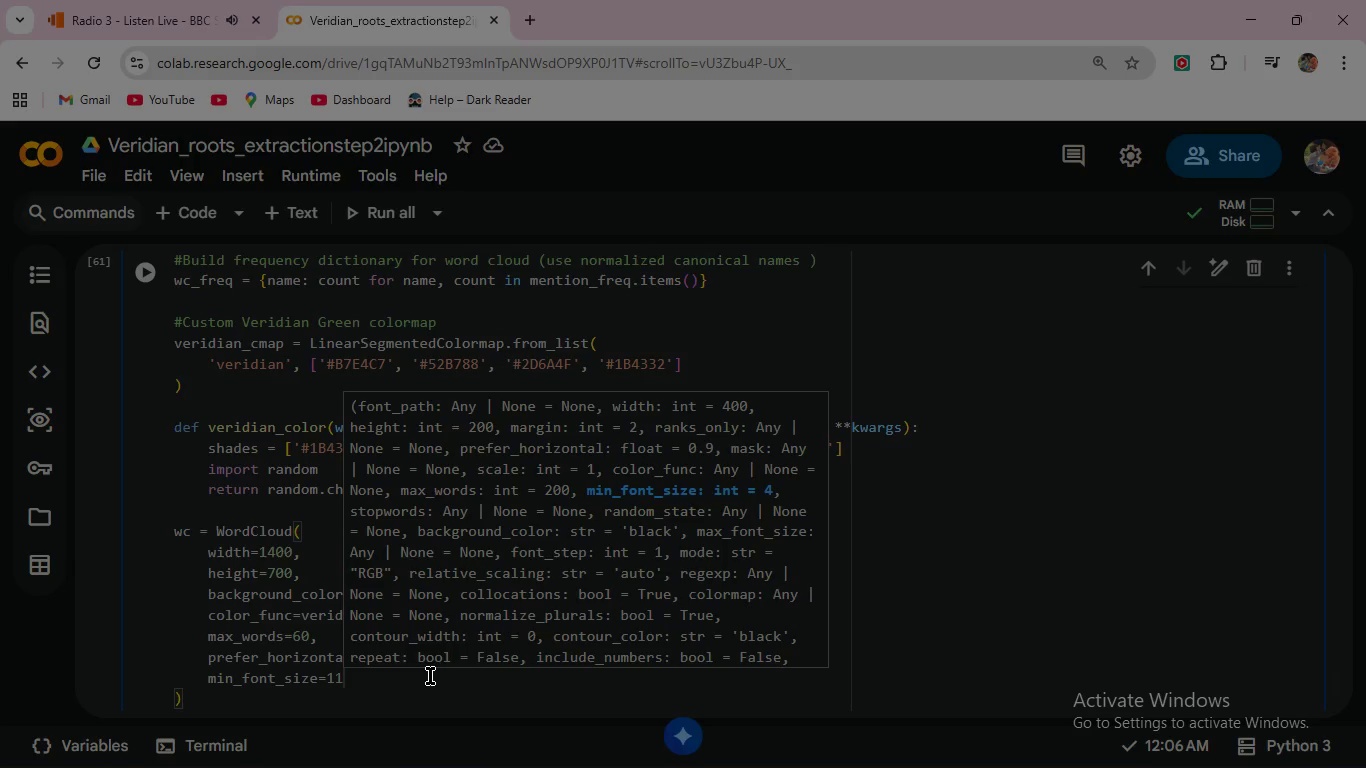 
wait(10.12)
 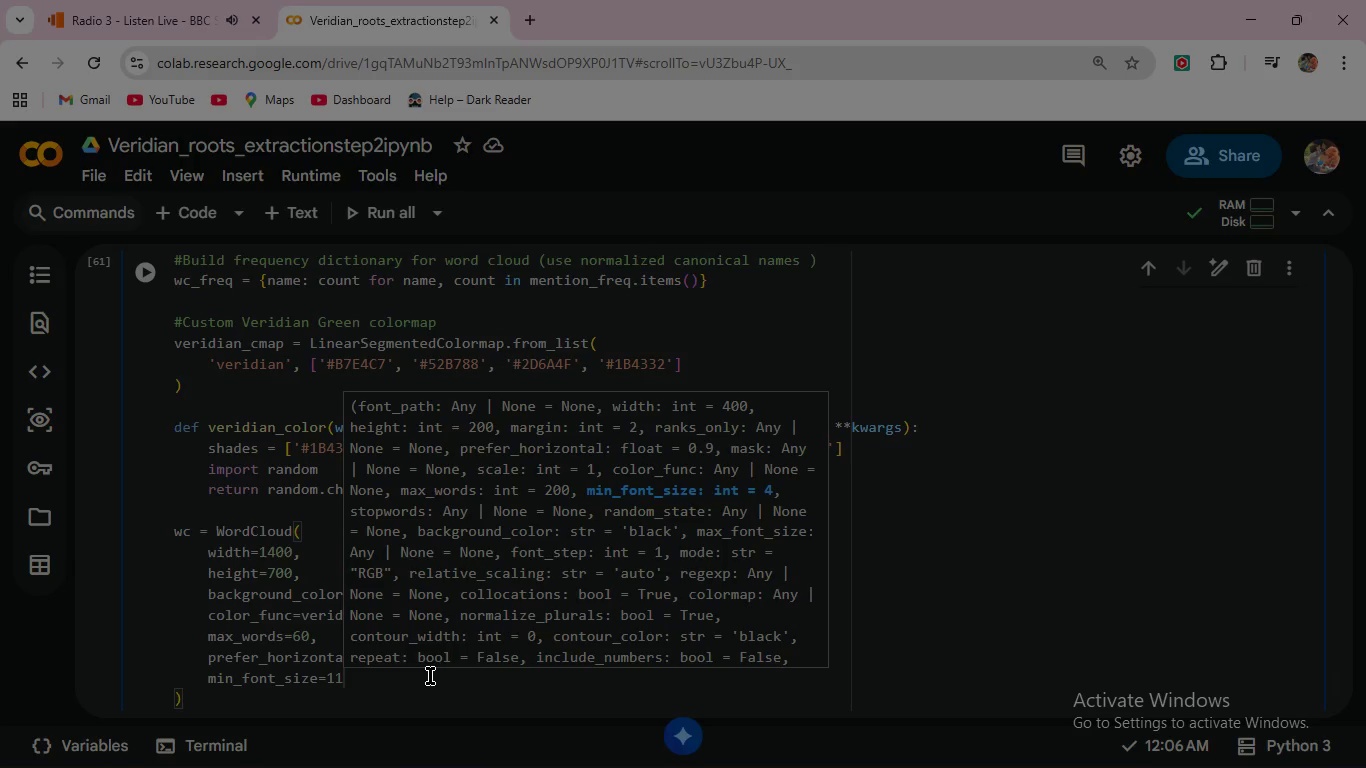 
key(Comma)
 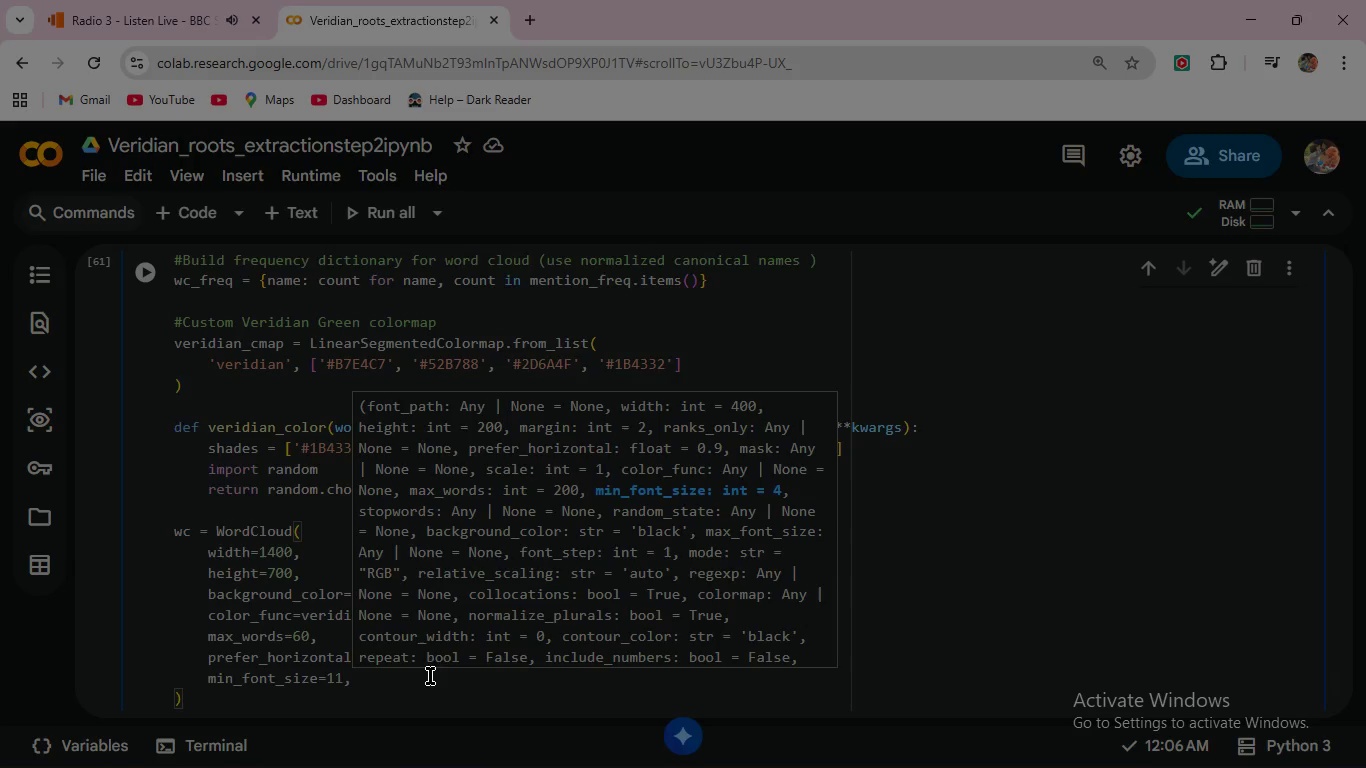 
key(Enter)
 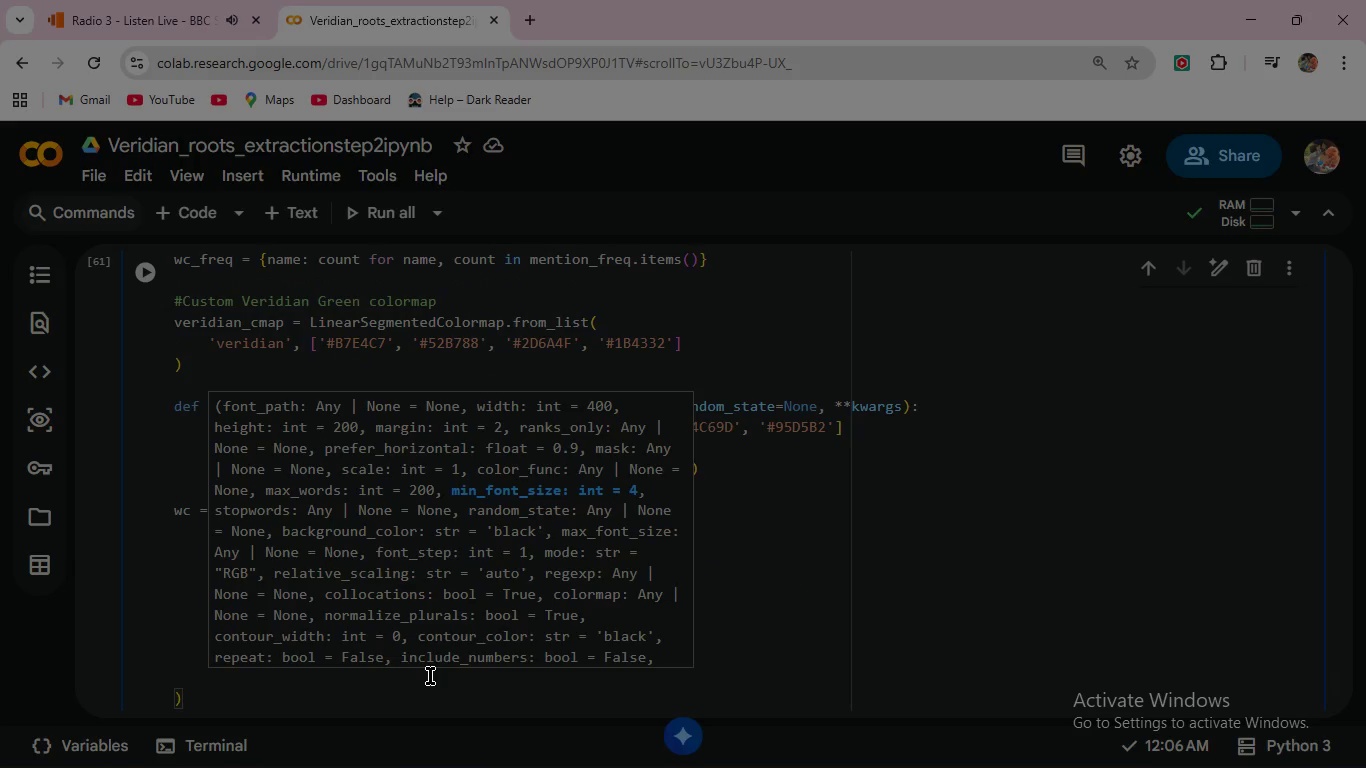 
type(max_font)
 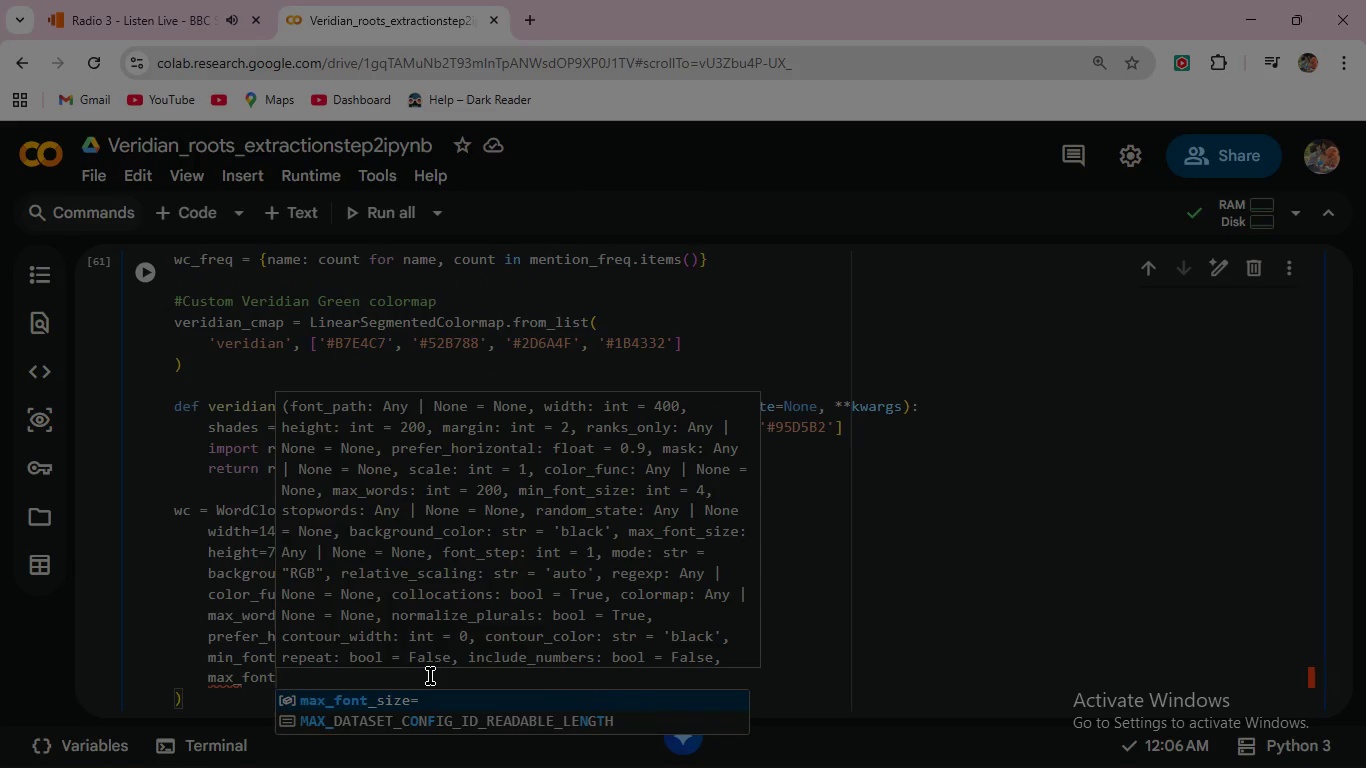 
key(Enter)
 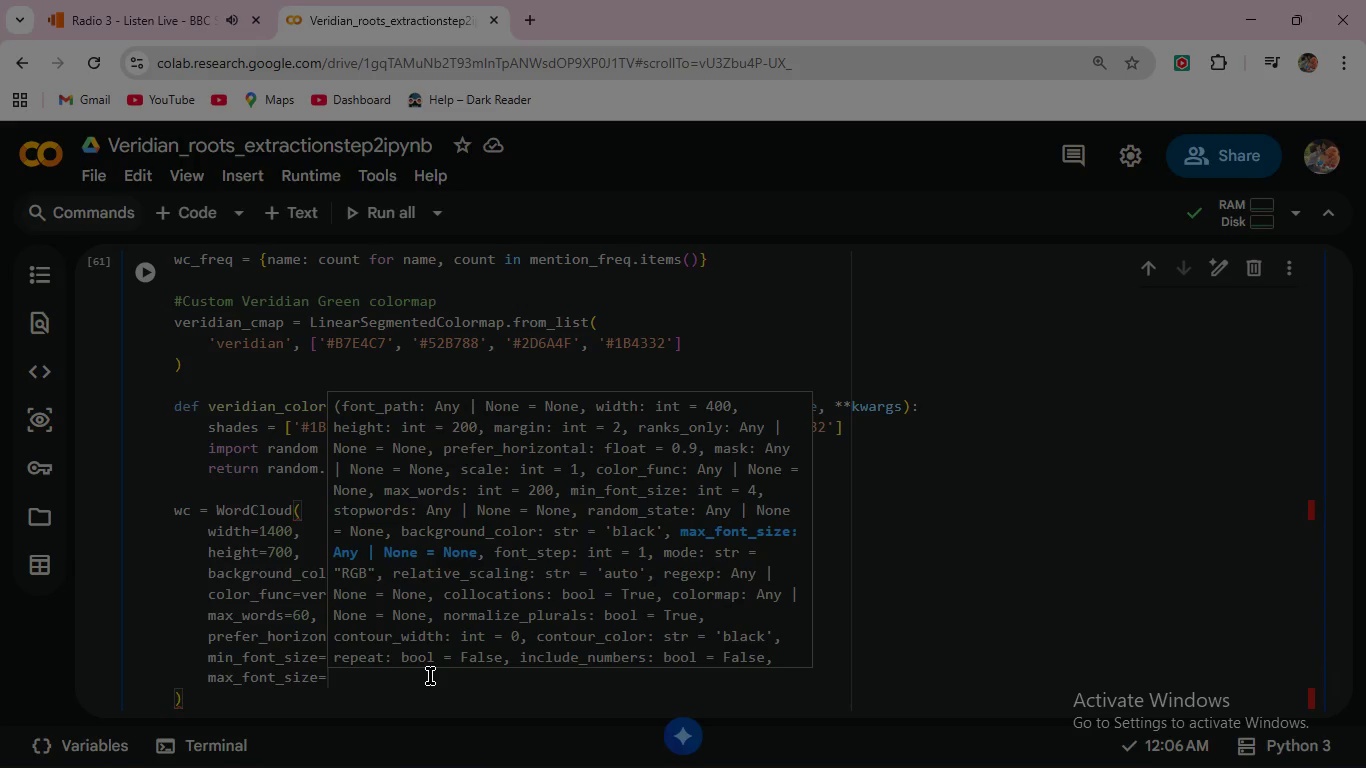 
type(160,)
 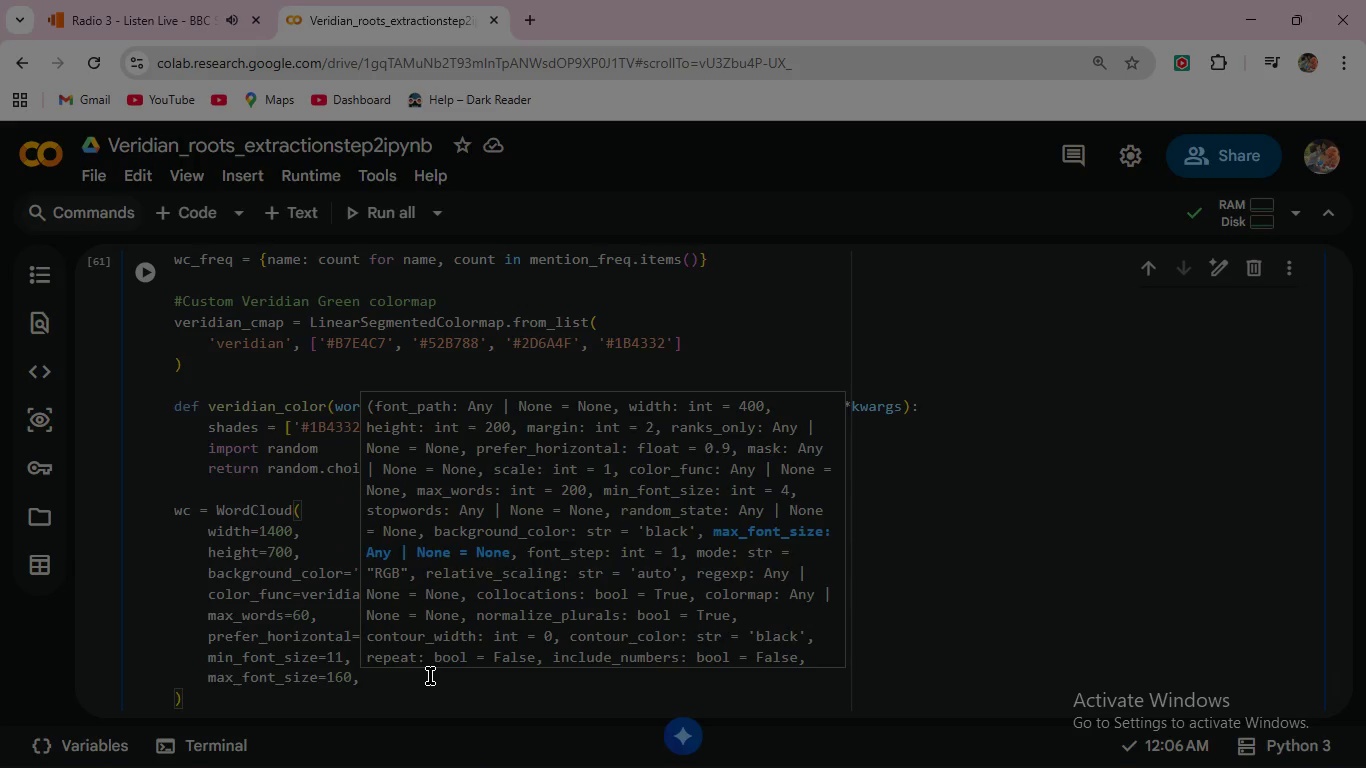 
key(Enter)
 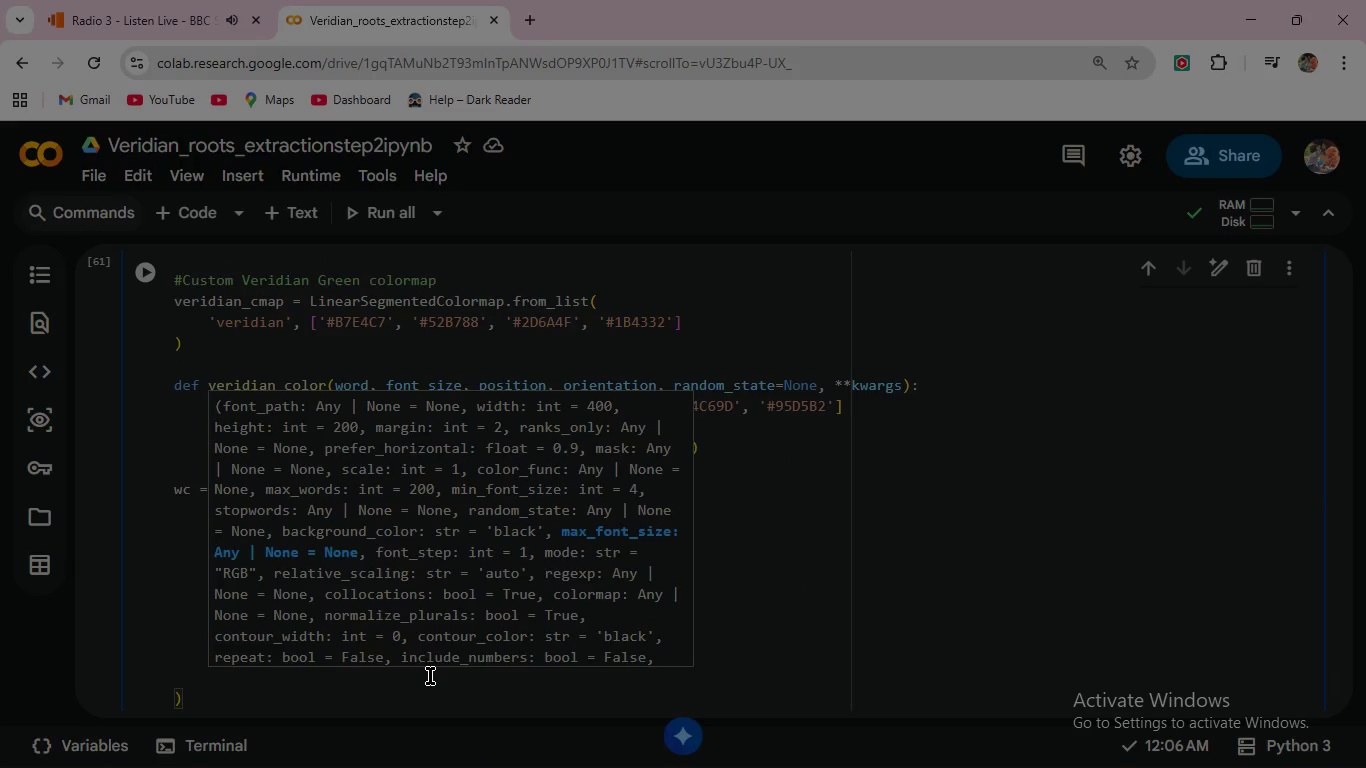 
type(collo)
 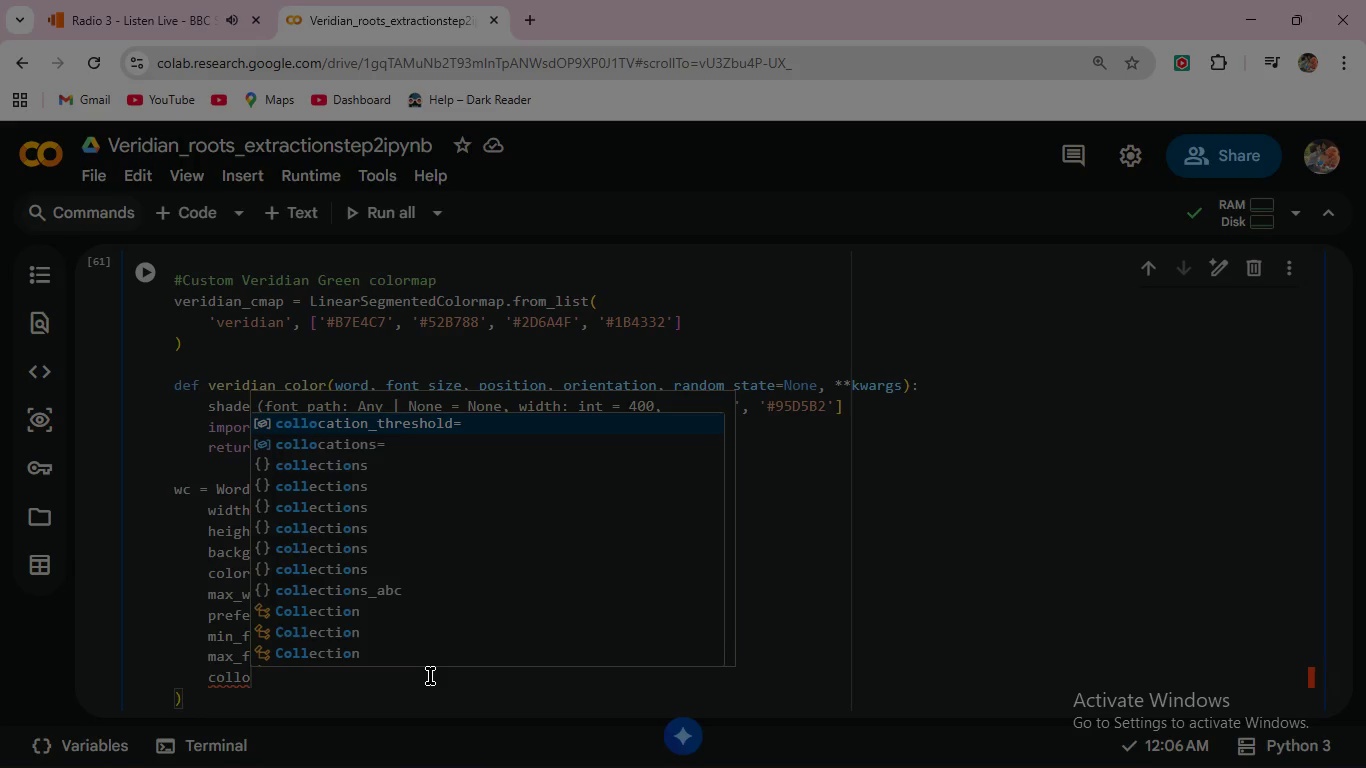 
key(ArrowDown)
 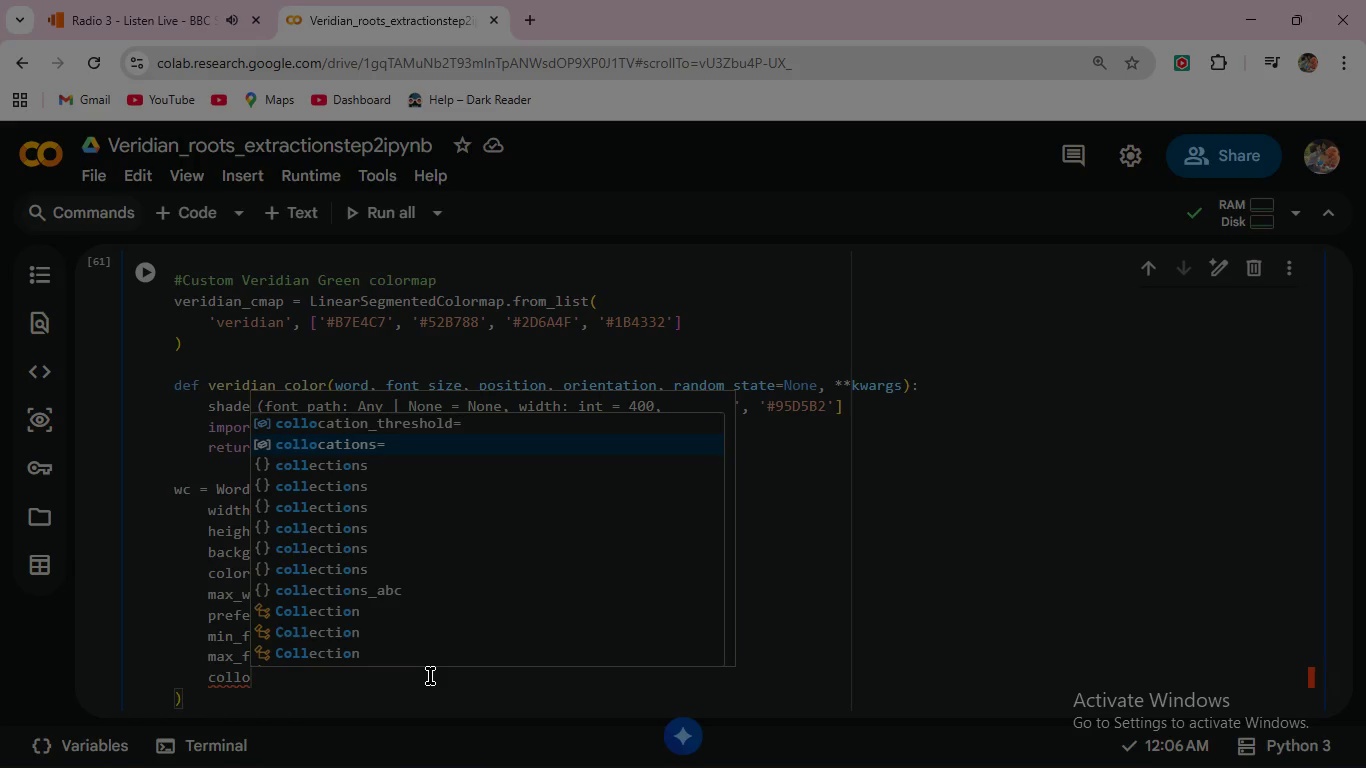 
key(Enter)
 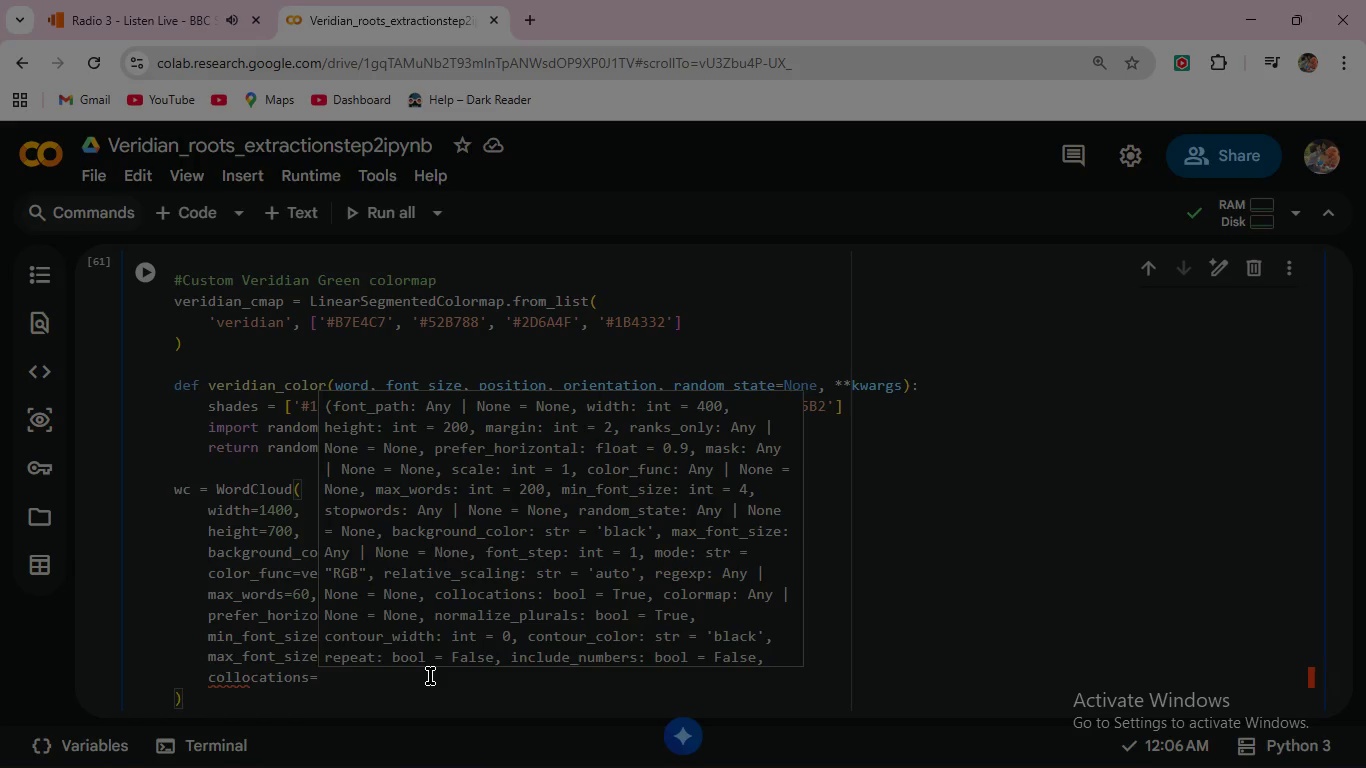 
type(False,)
 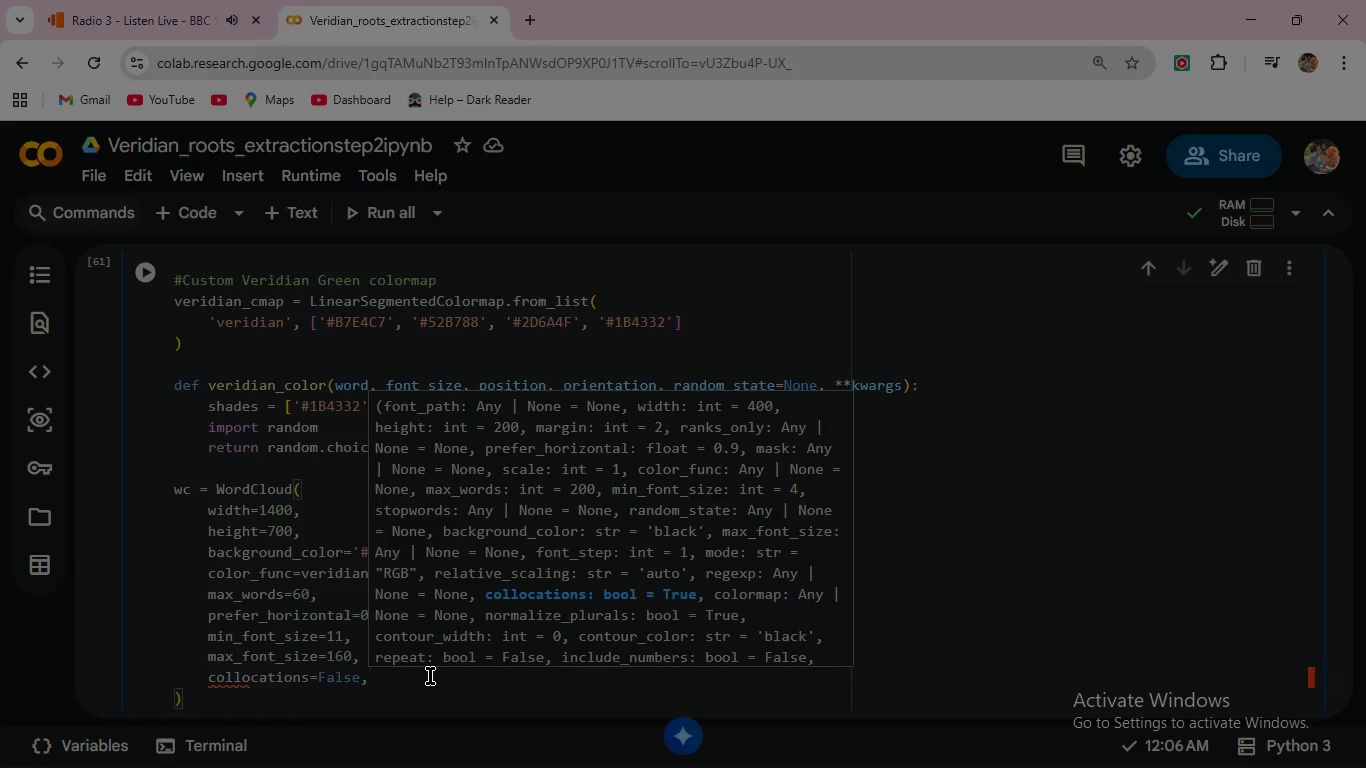 
key(Enter)
 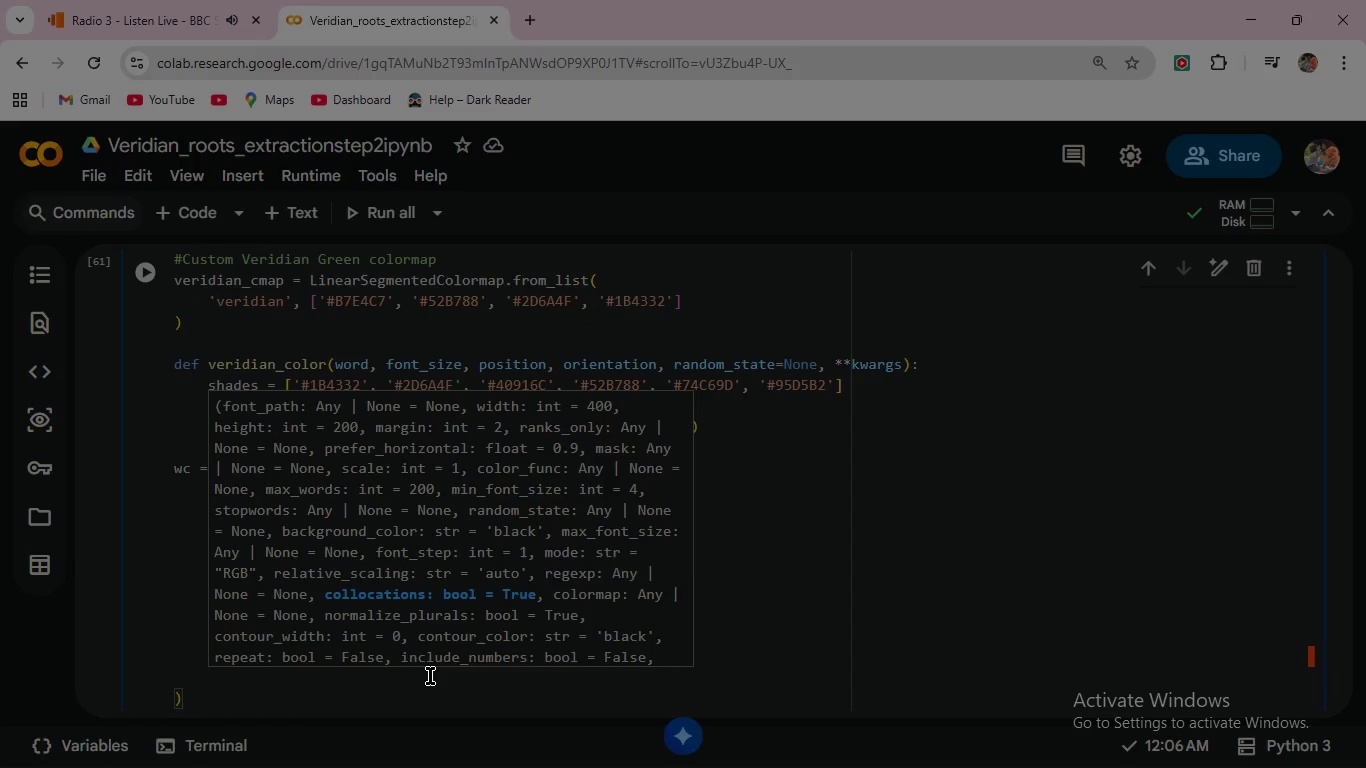 
type(relative)
 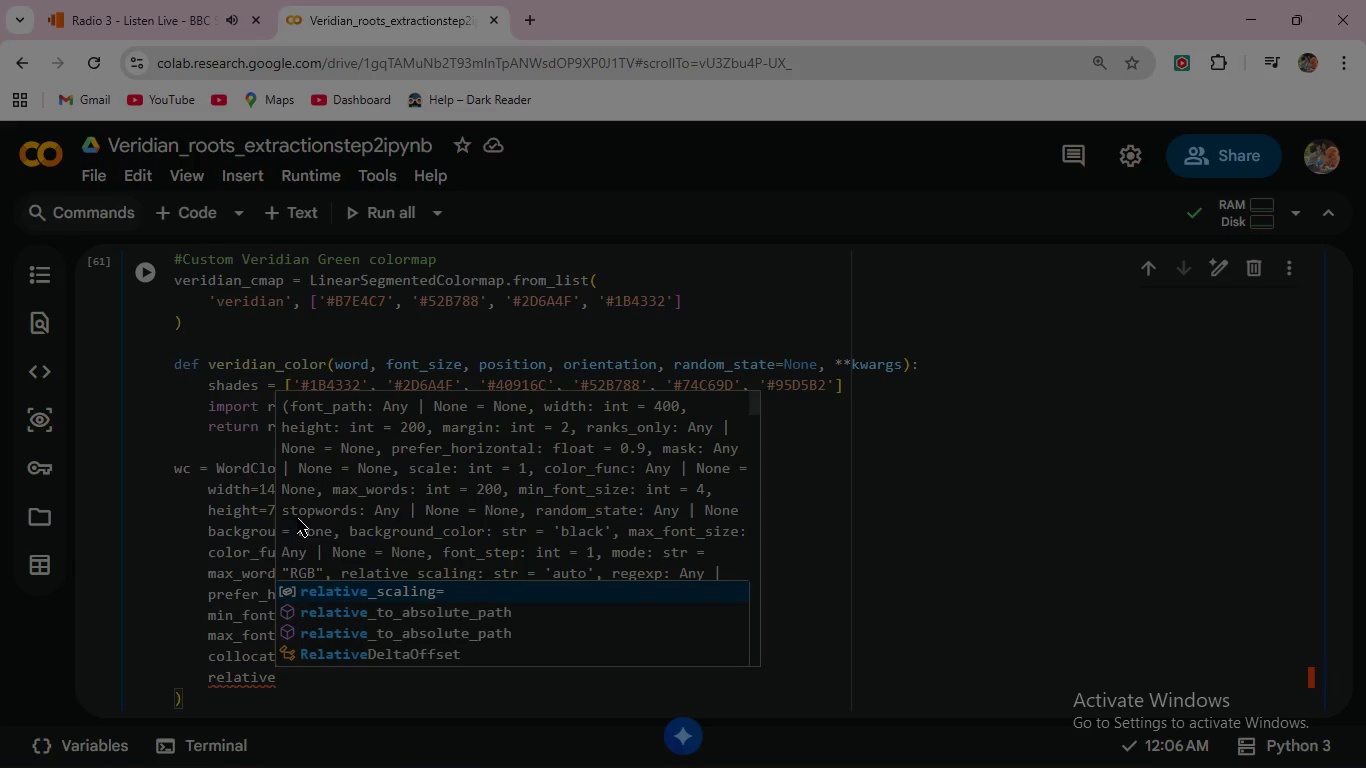 
left_click([235, 659])
 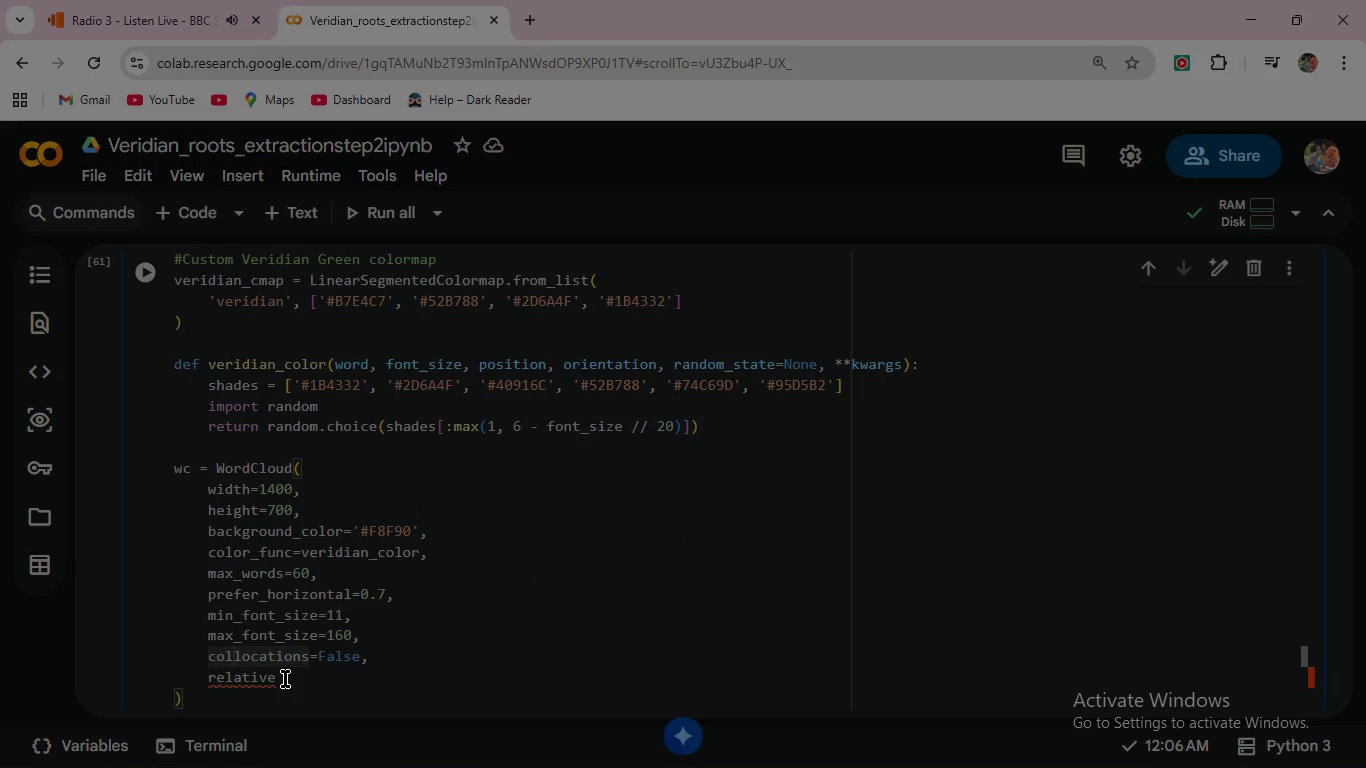 
left_click([285, 679])
 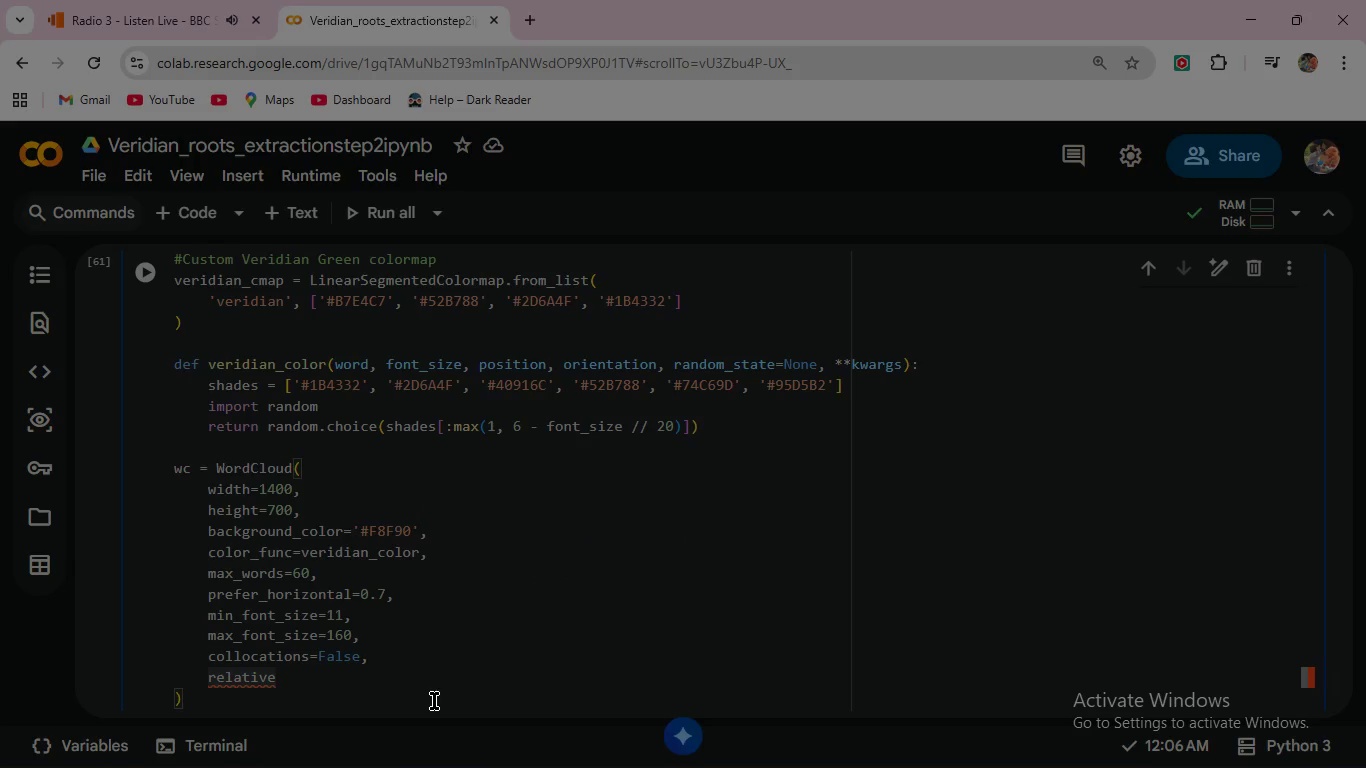 
type(_sc)
 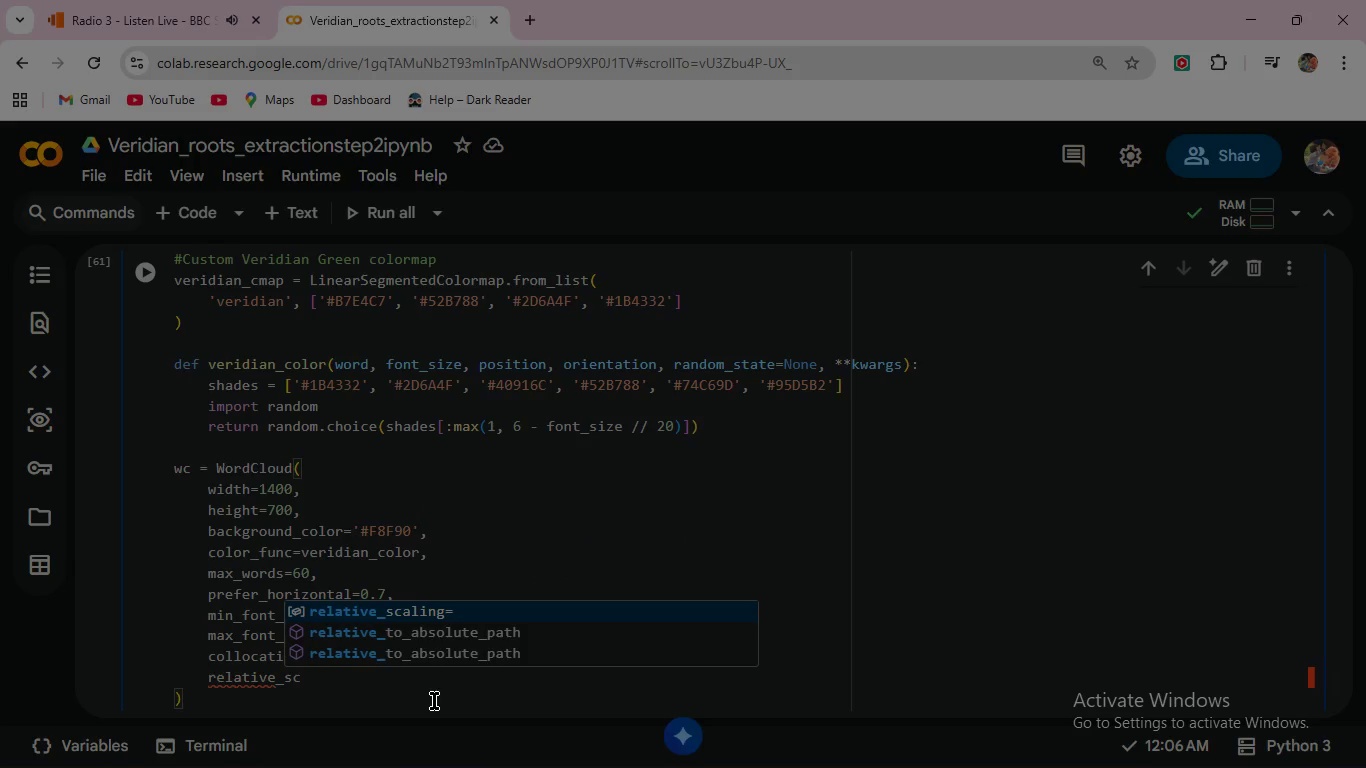 
key(Enter)
 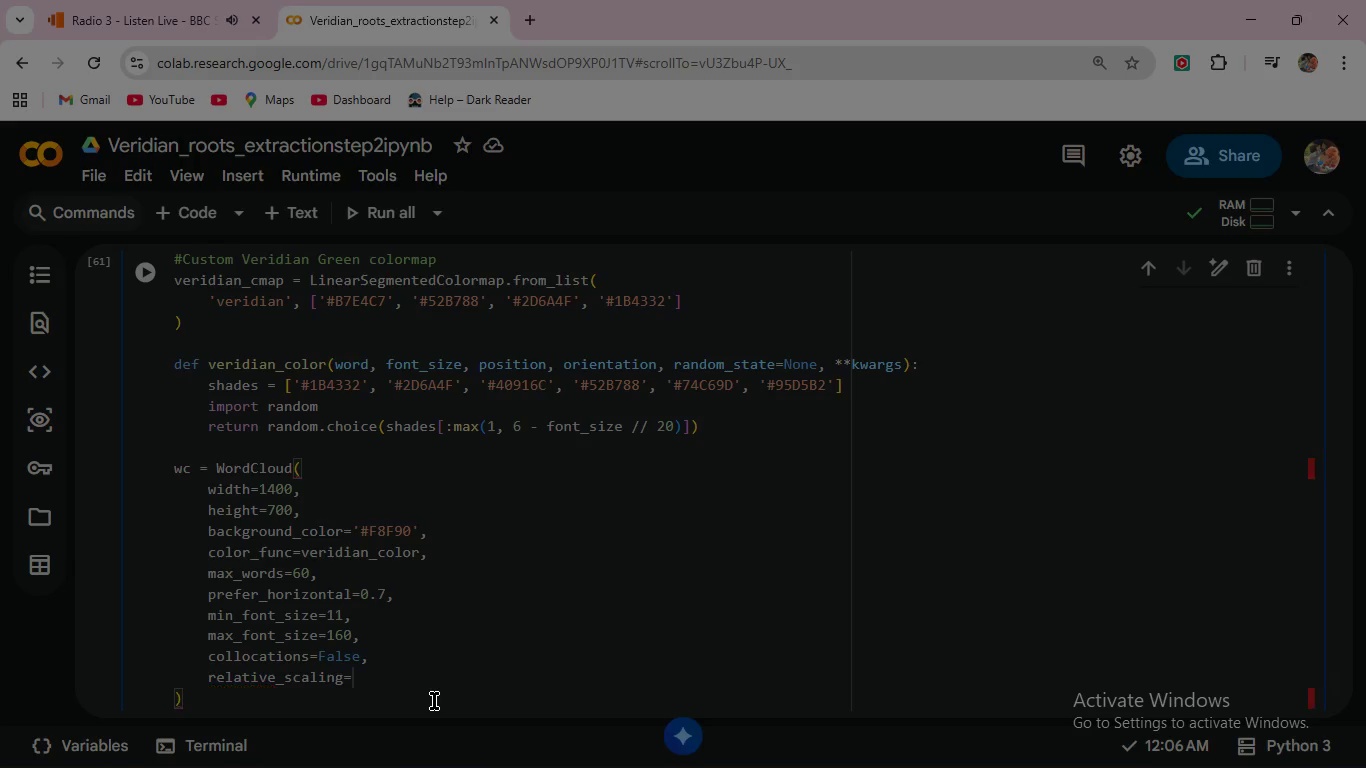 
key(Equal)
 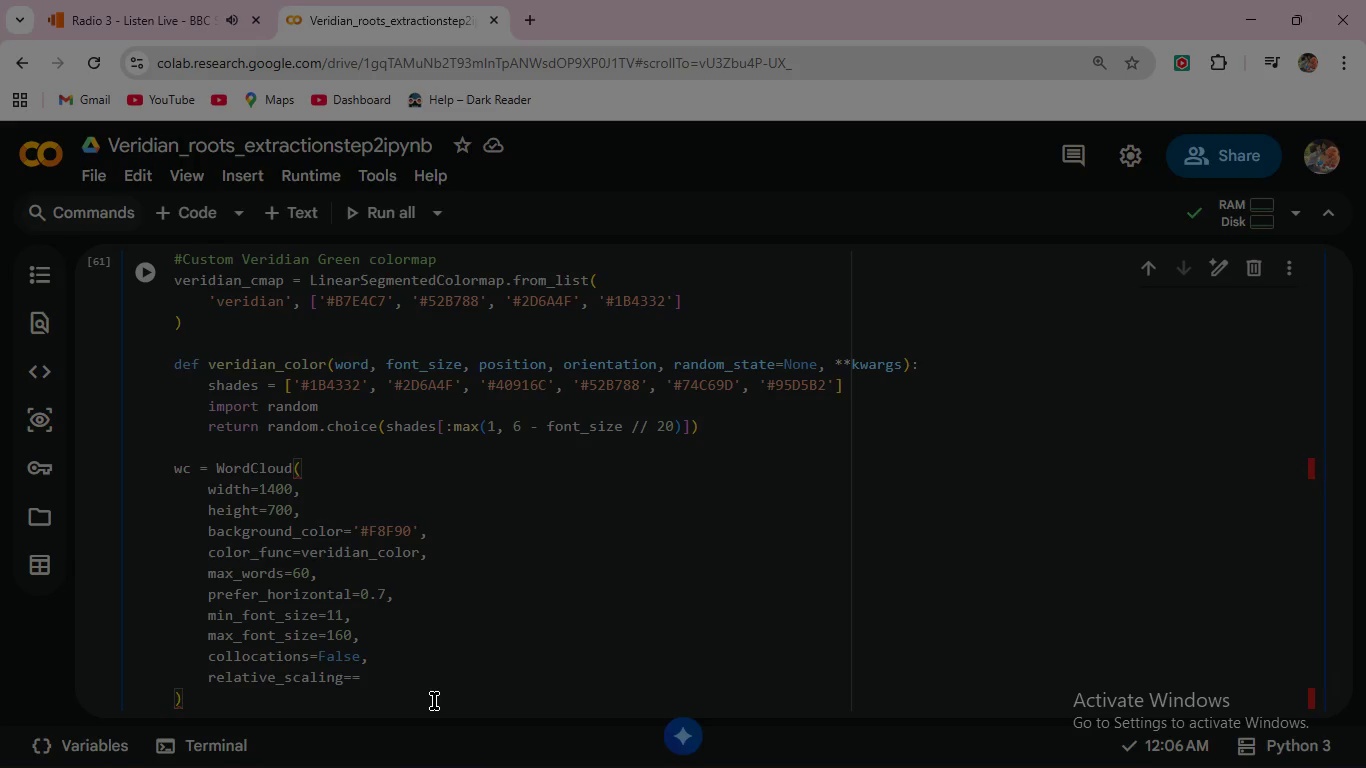 
key(Backspace)
 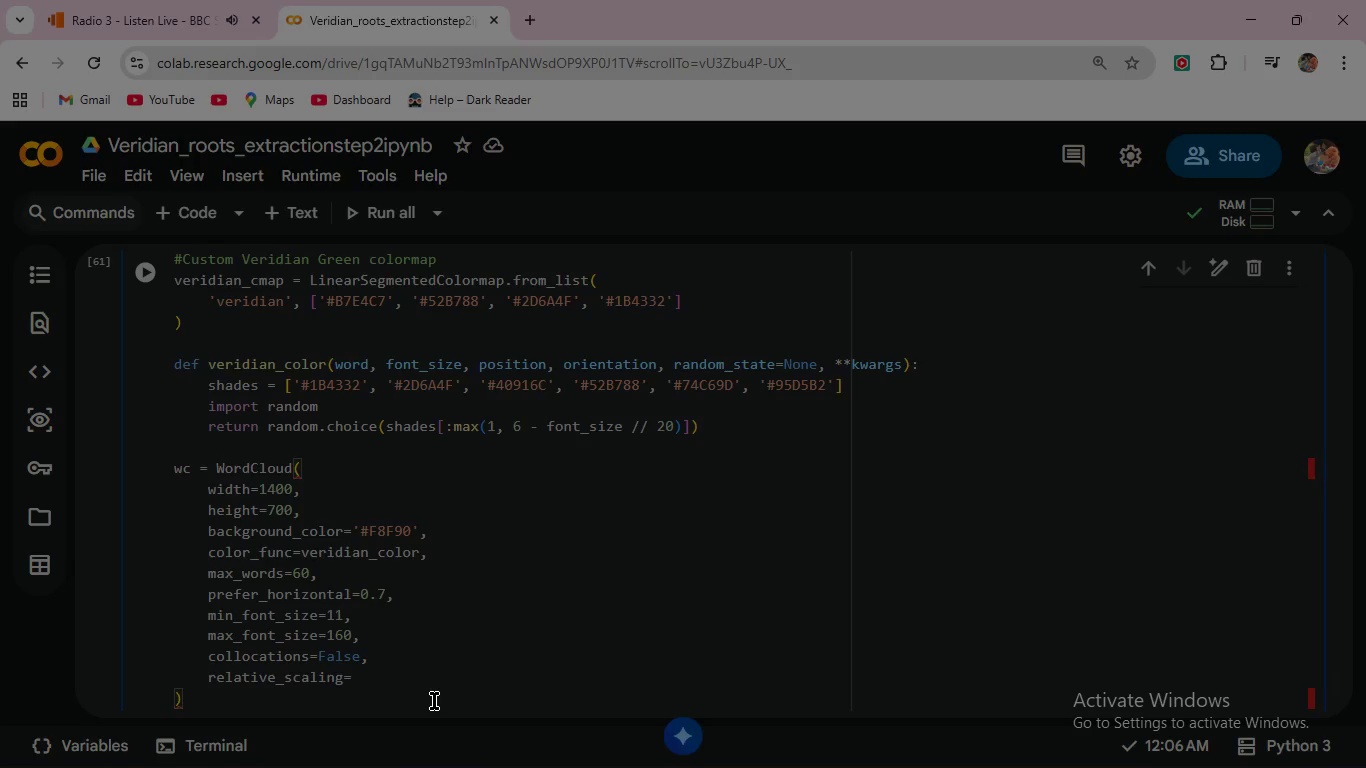 
key(0)
 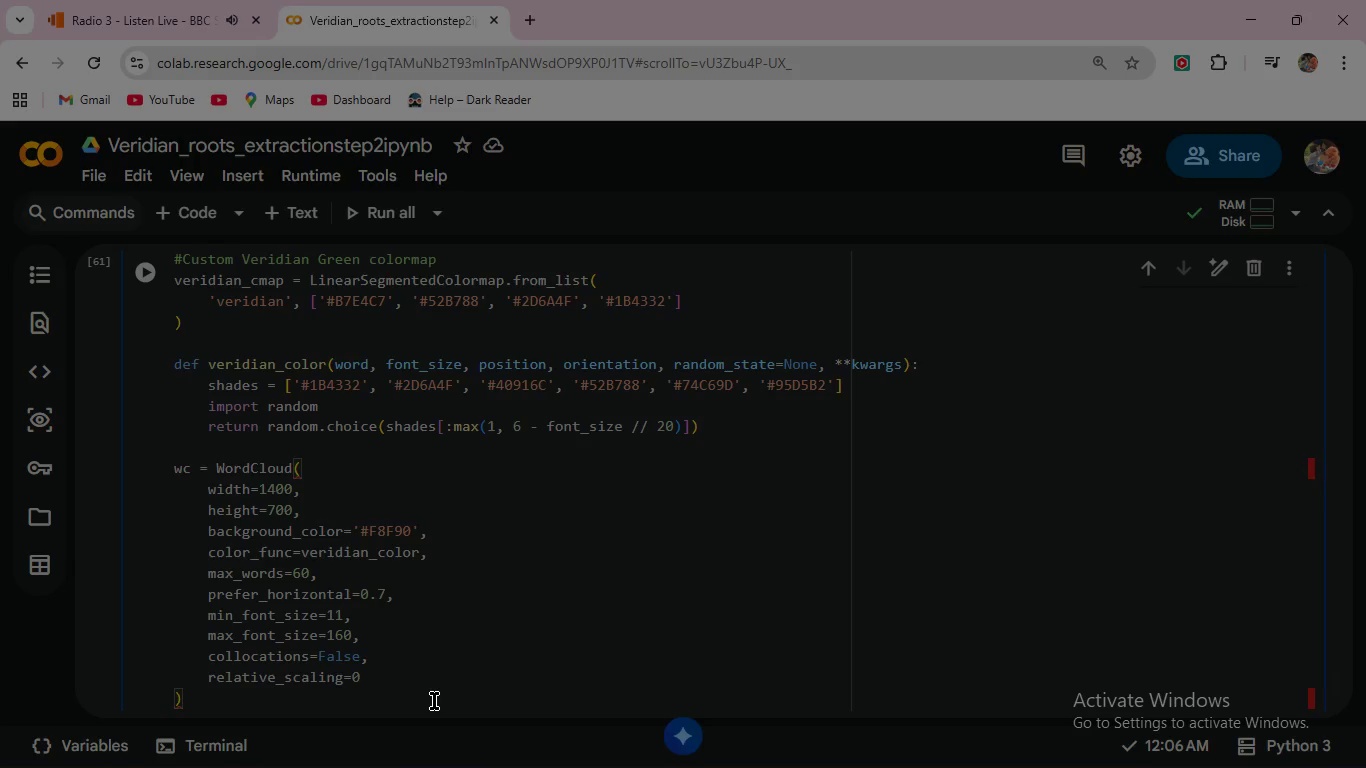 
key(Period)
 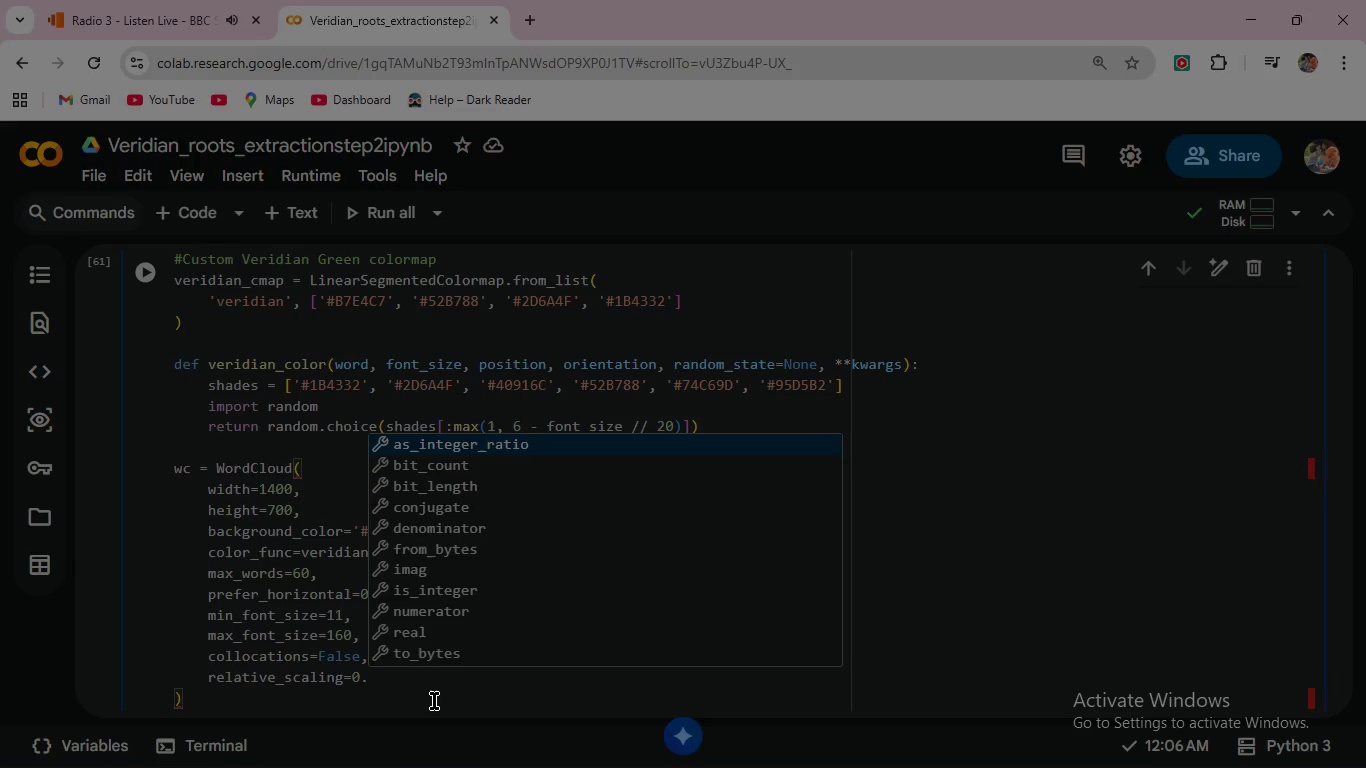 
key(6)
 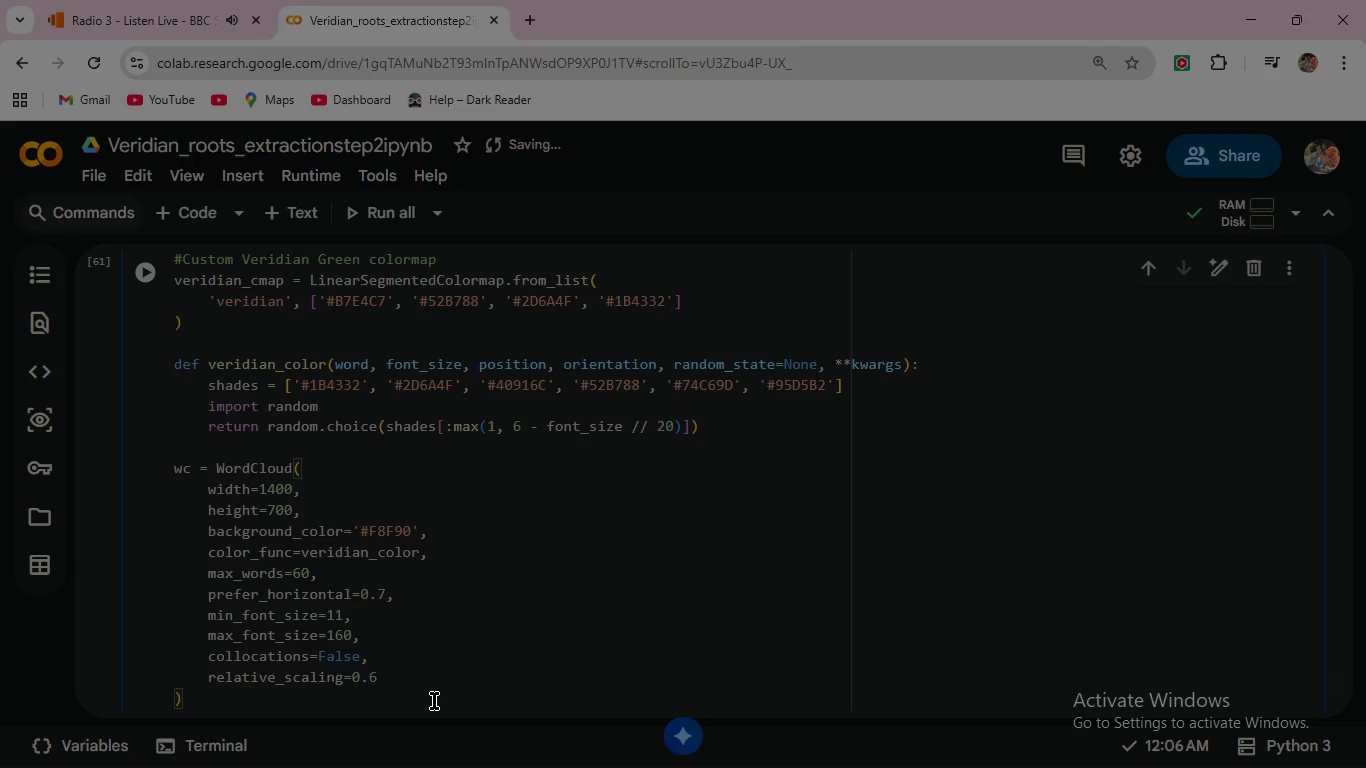 
key(Comma)
 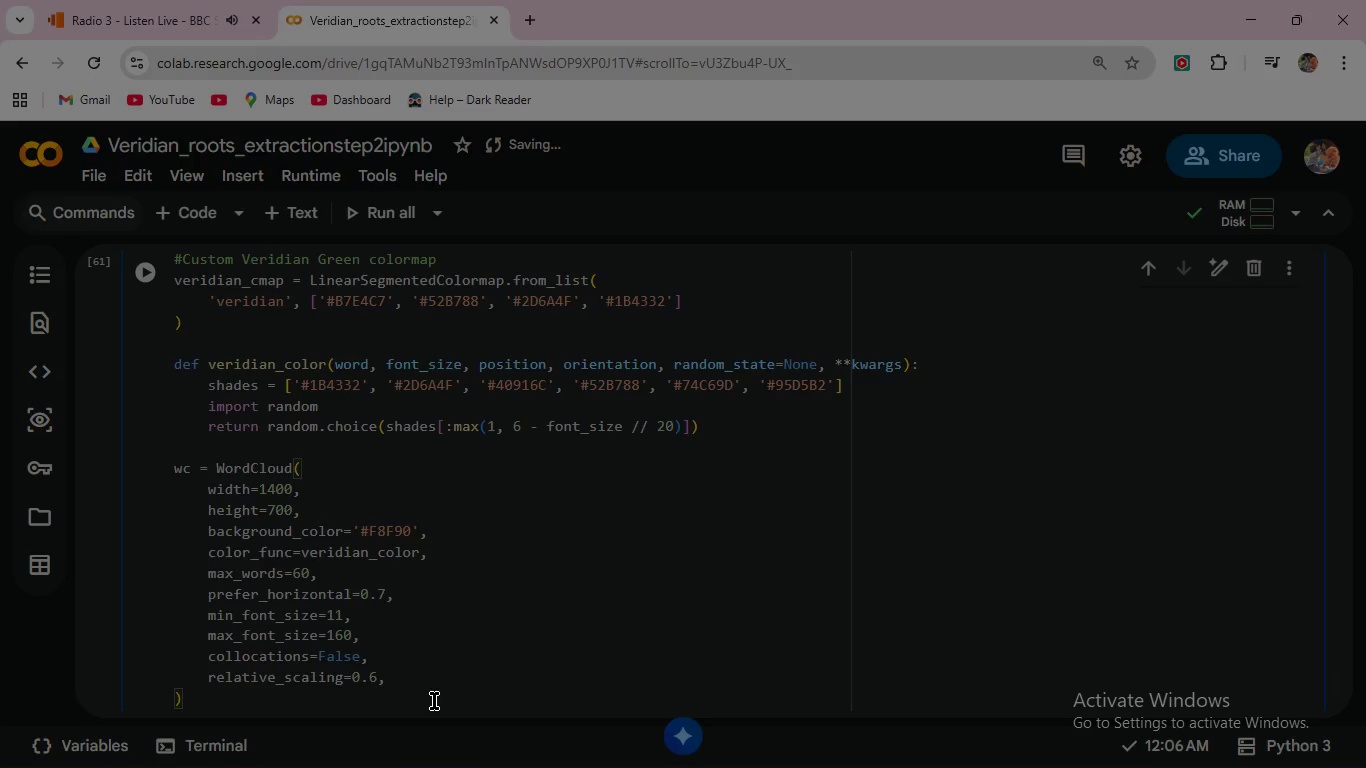 
key(Enter)
 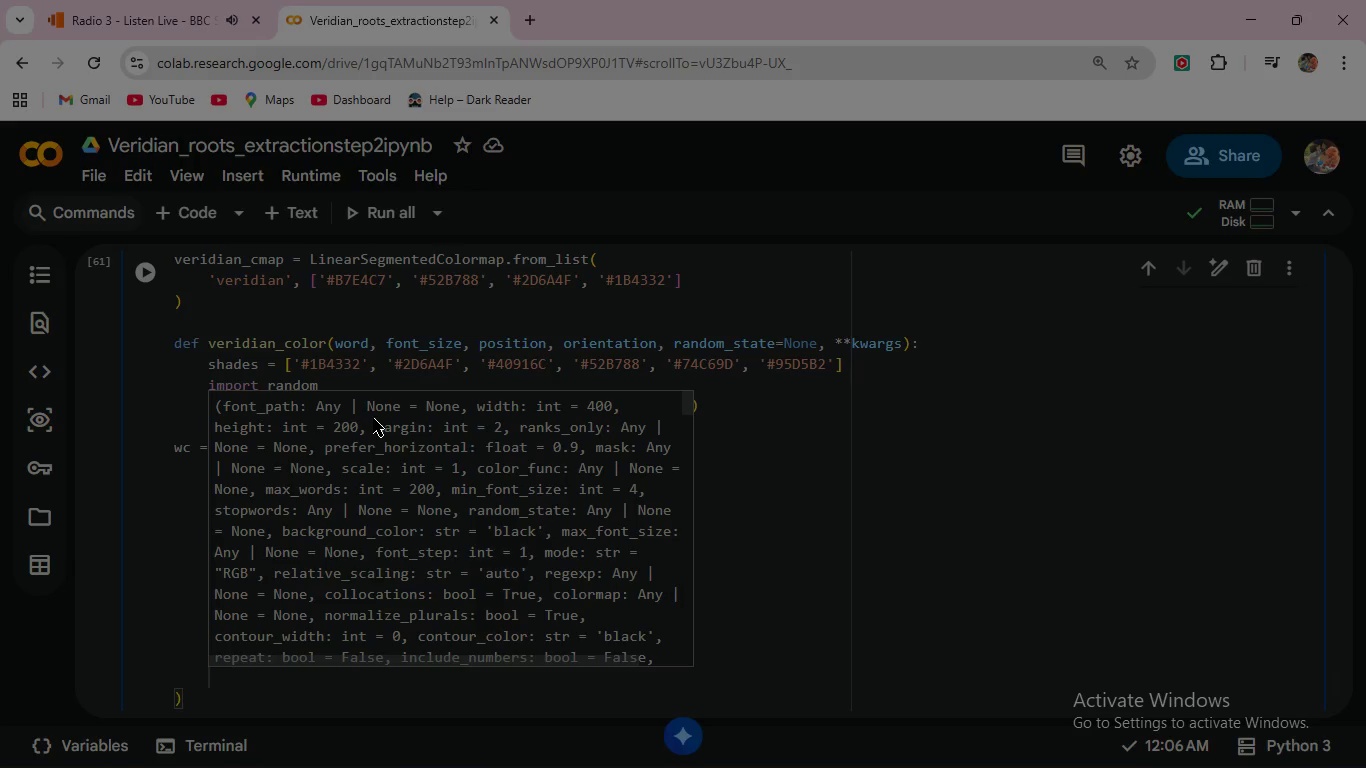 
wait(6.81)
 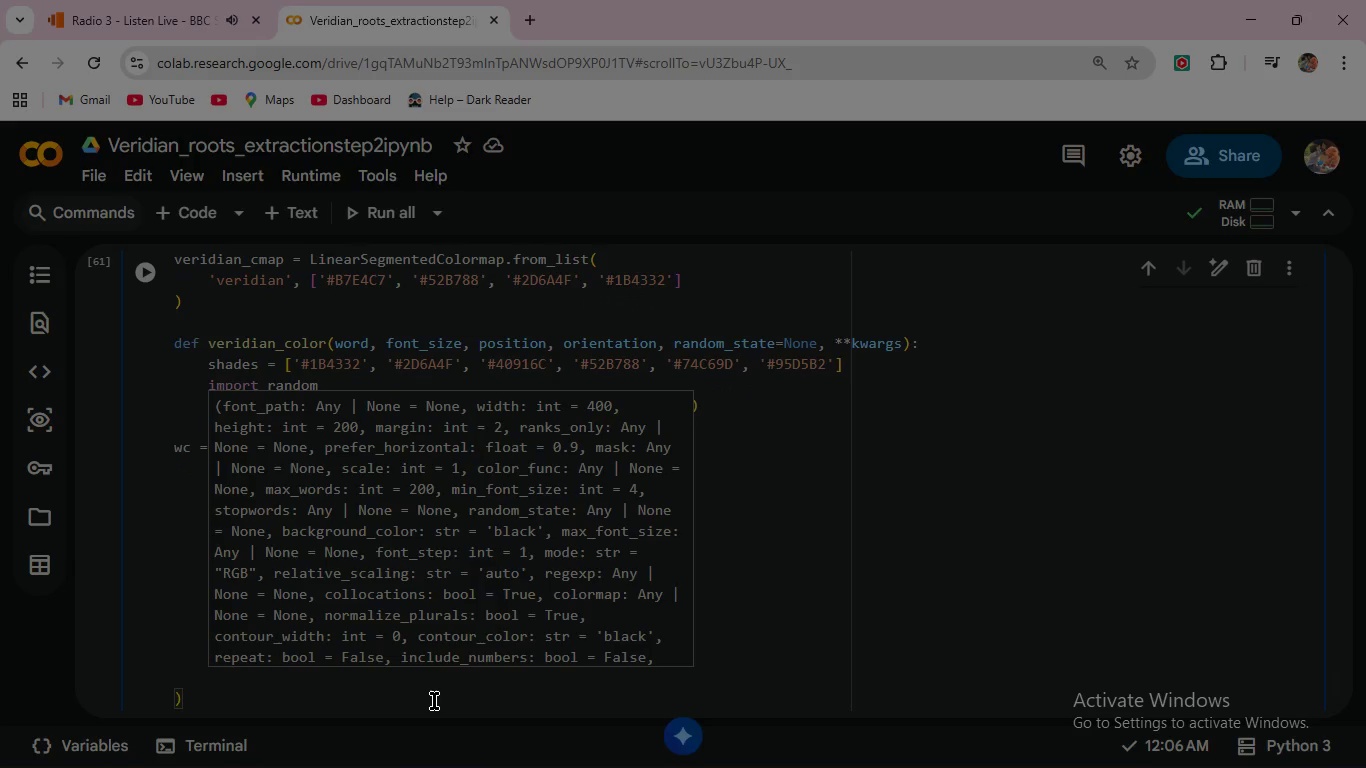 
left_click([764, 637])
 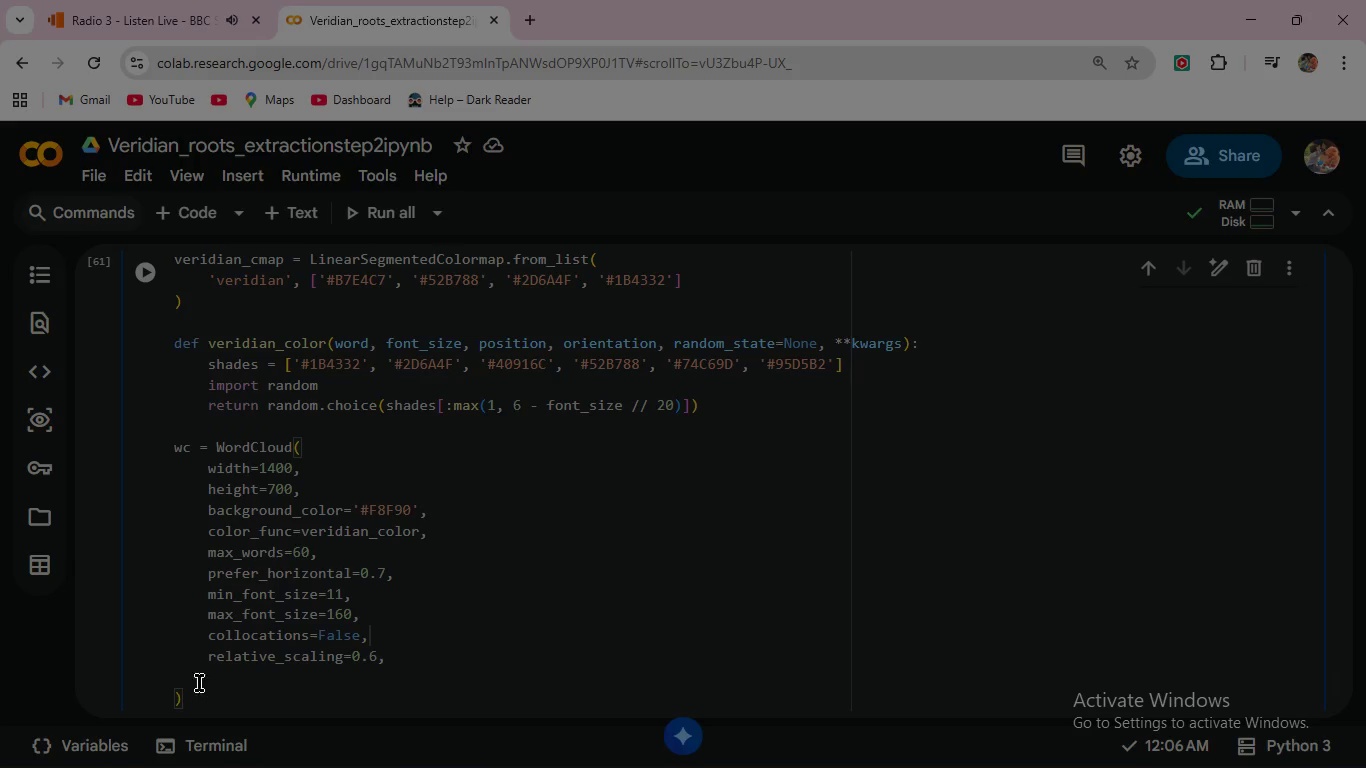 
left_click([198, 678])
 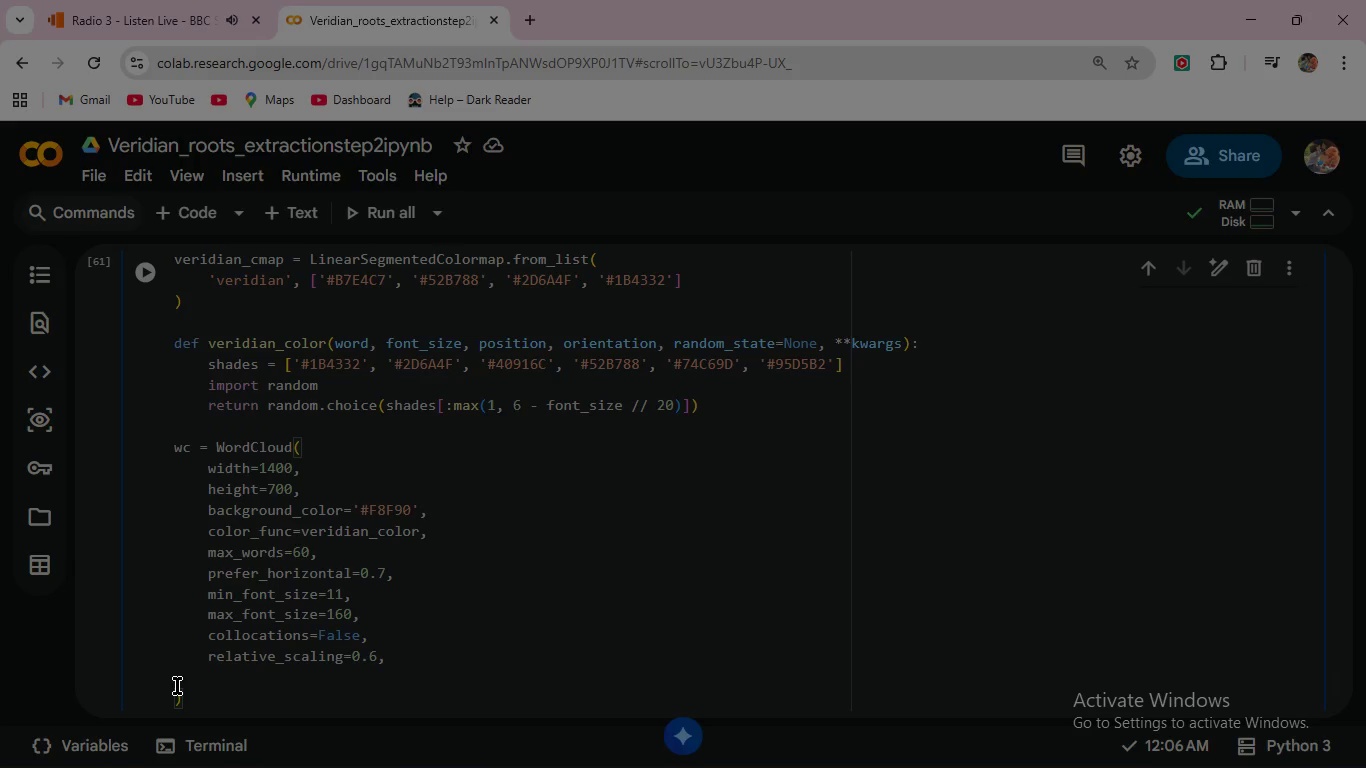 
left_click([177, 683])
 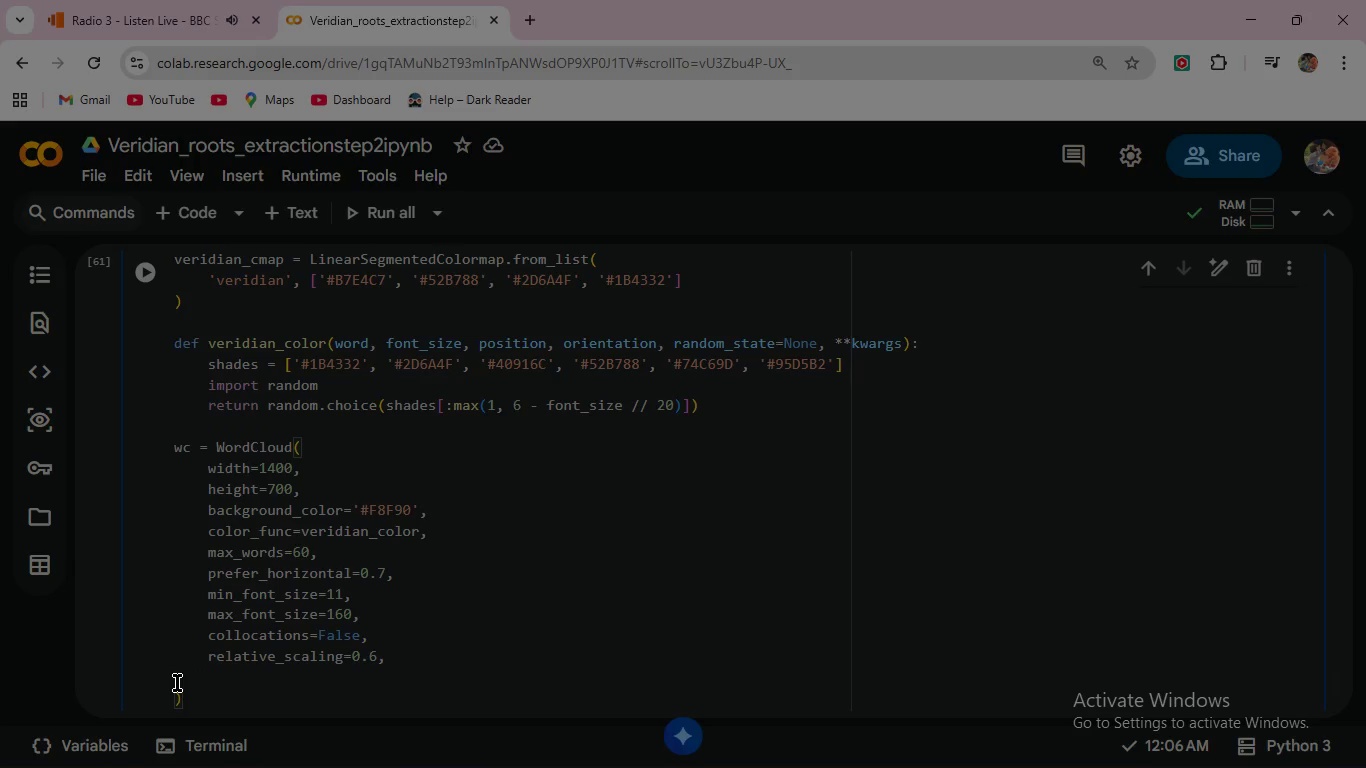 
key(Backspace)
 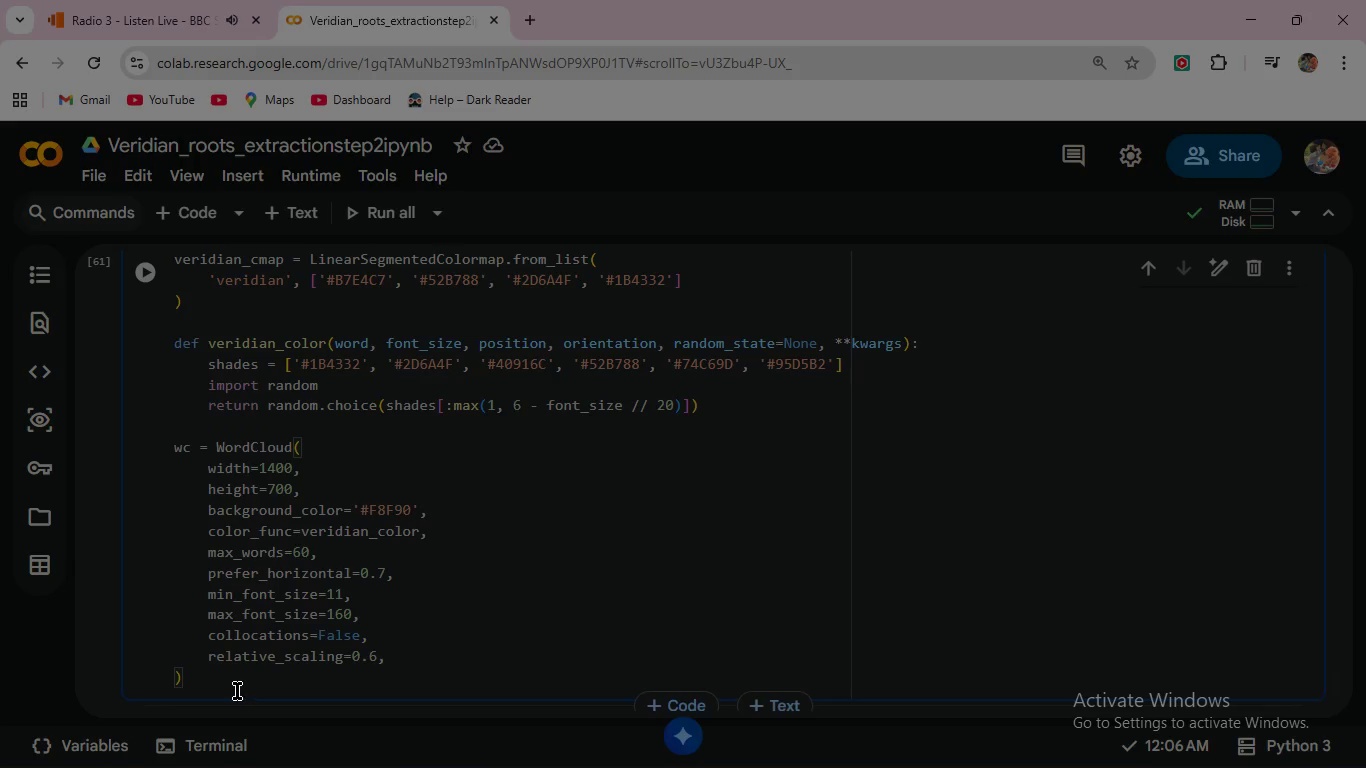 
left_click([226, 681])
 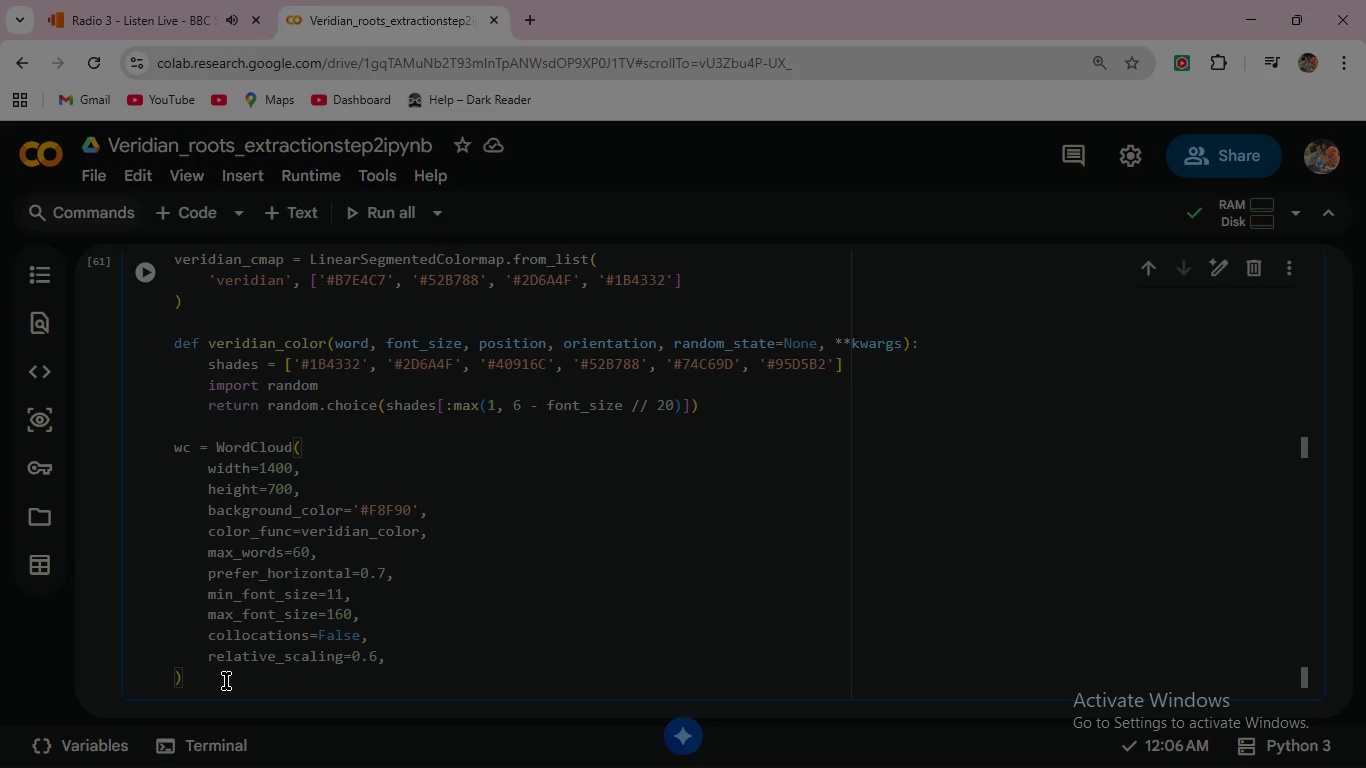 
type(.genera)
 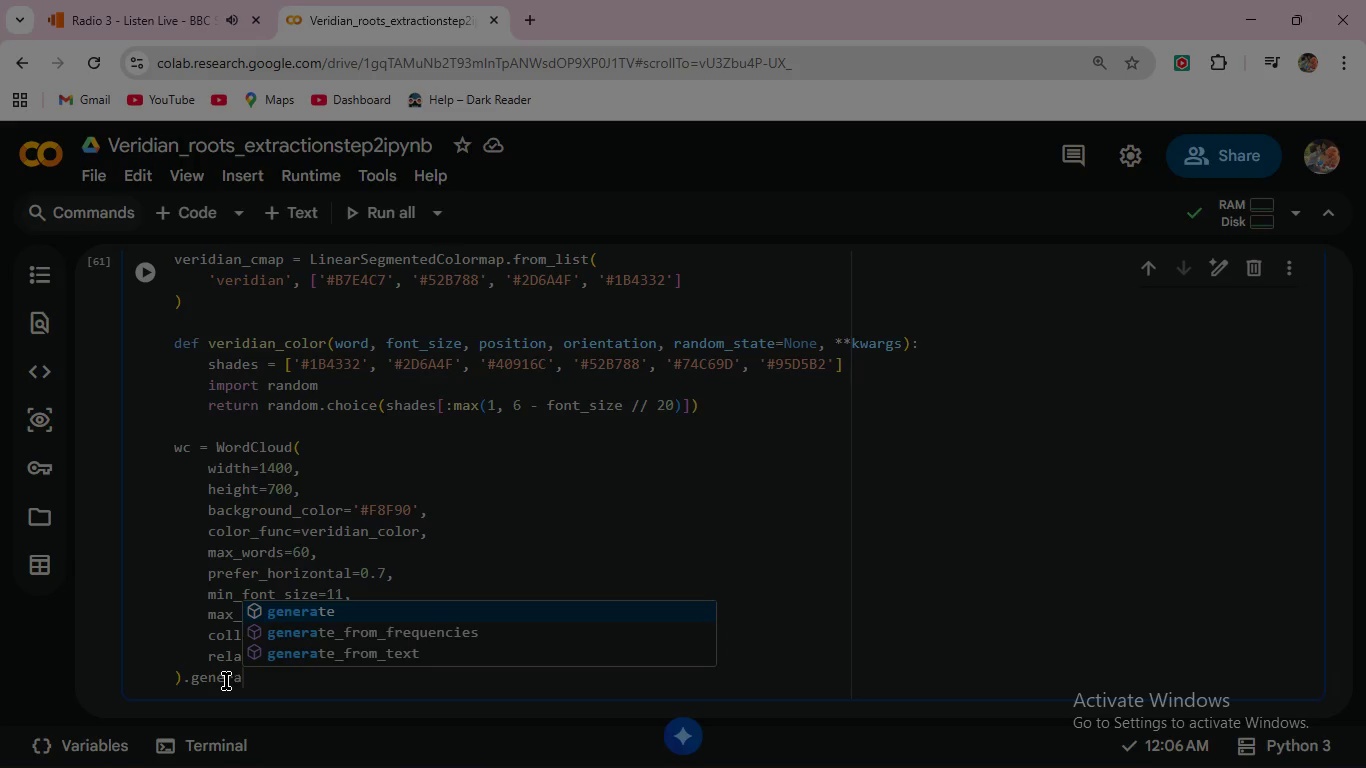 
key(ArrowDown)
 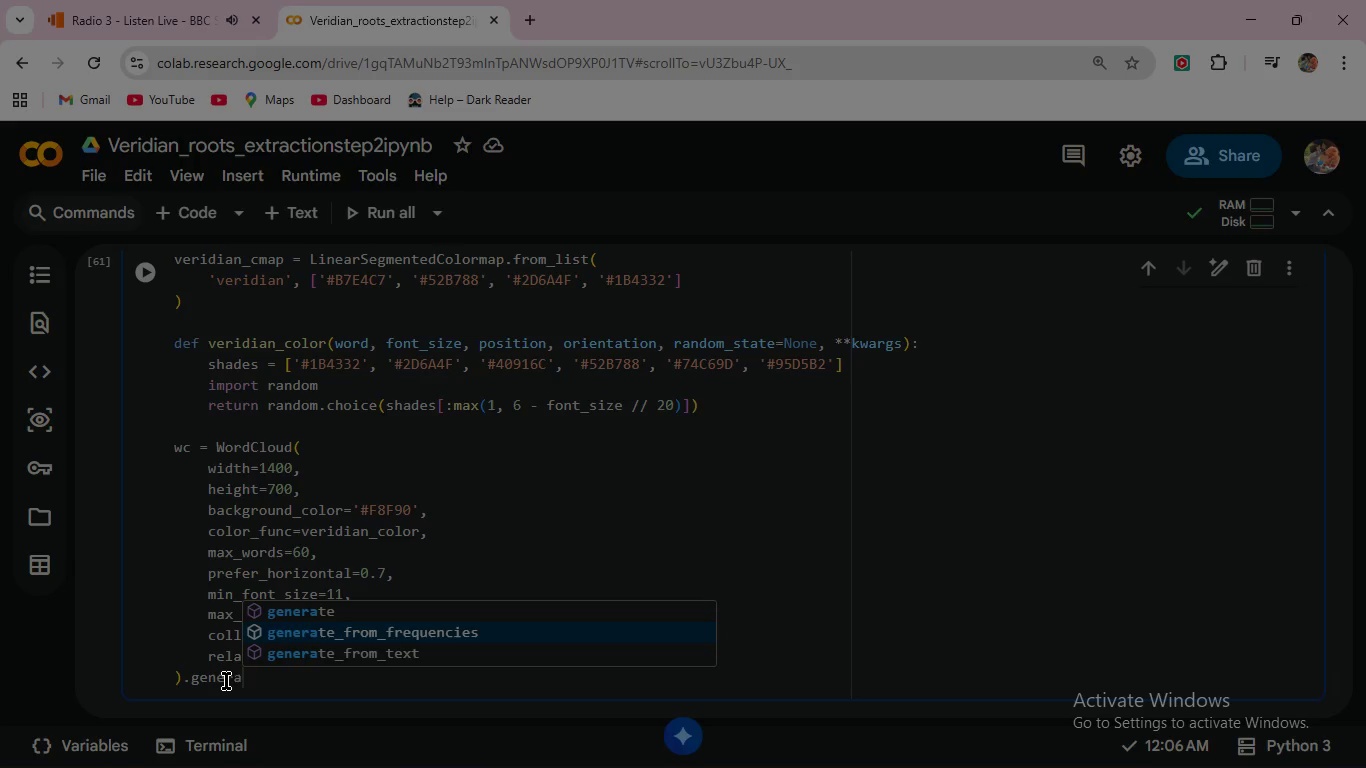 
key(Enter)
 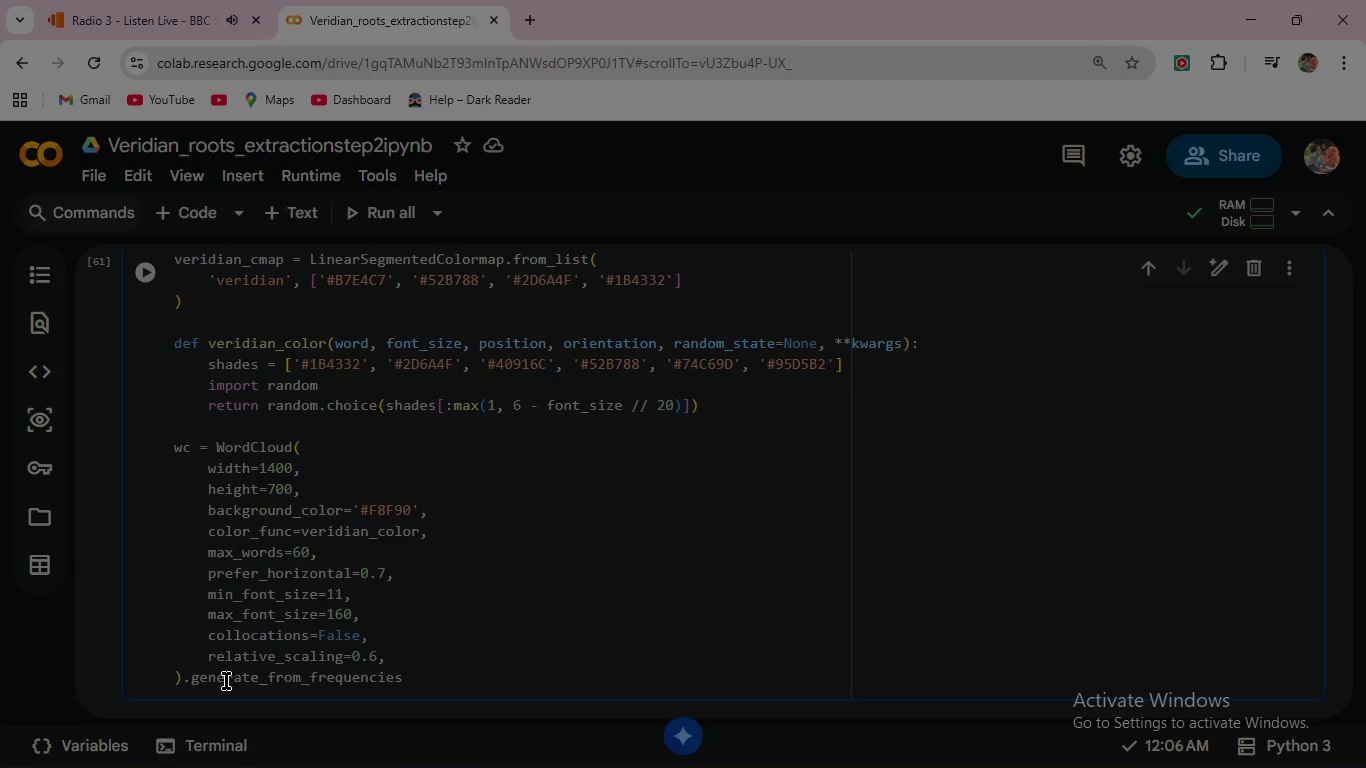 
type((wc)
 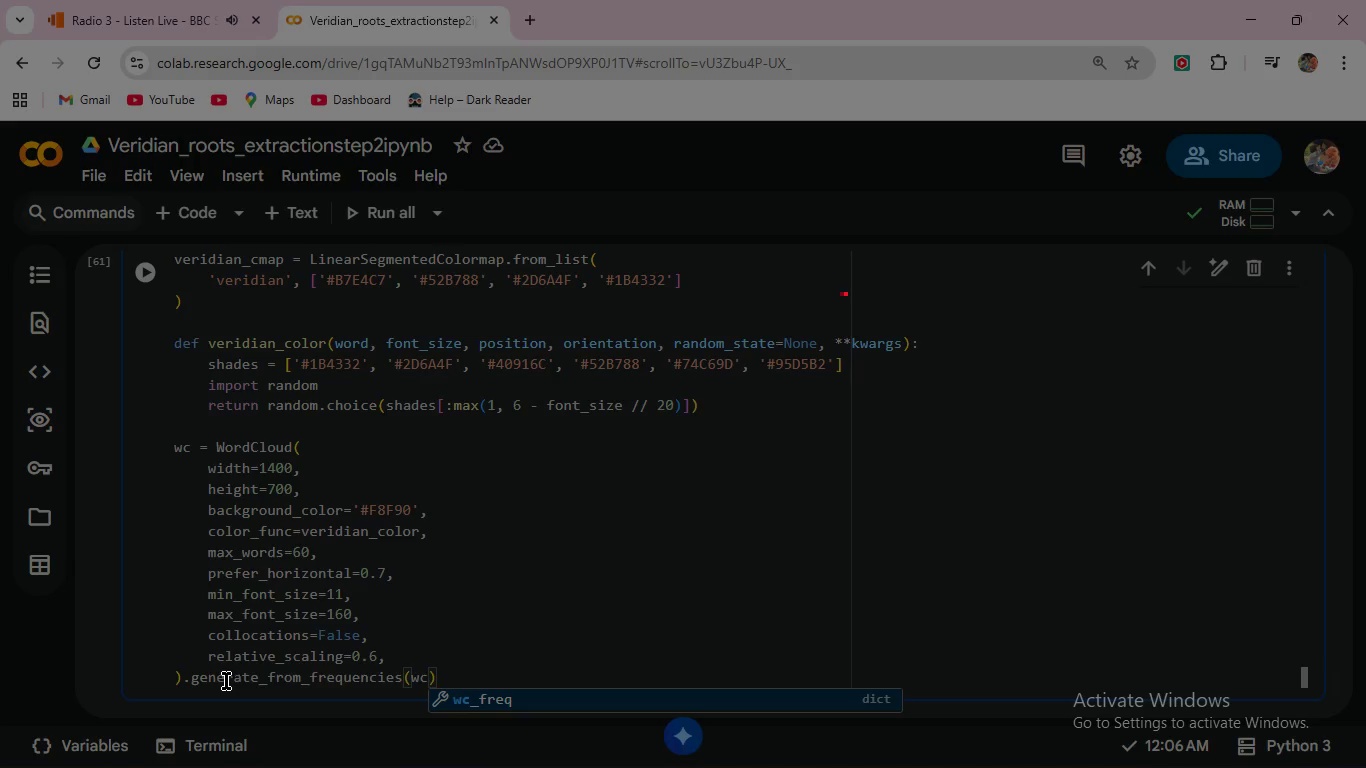 
key(Enter)
 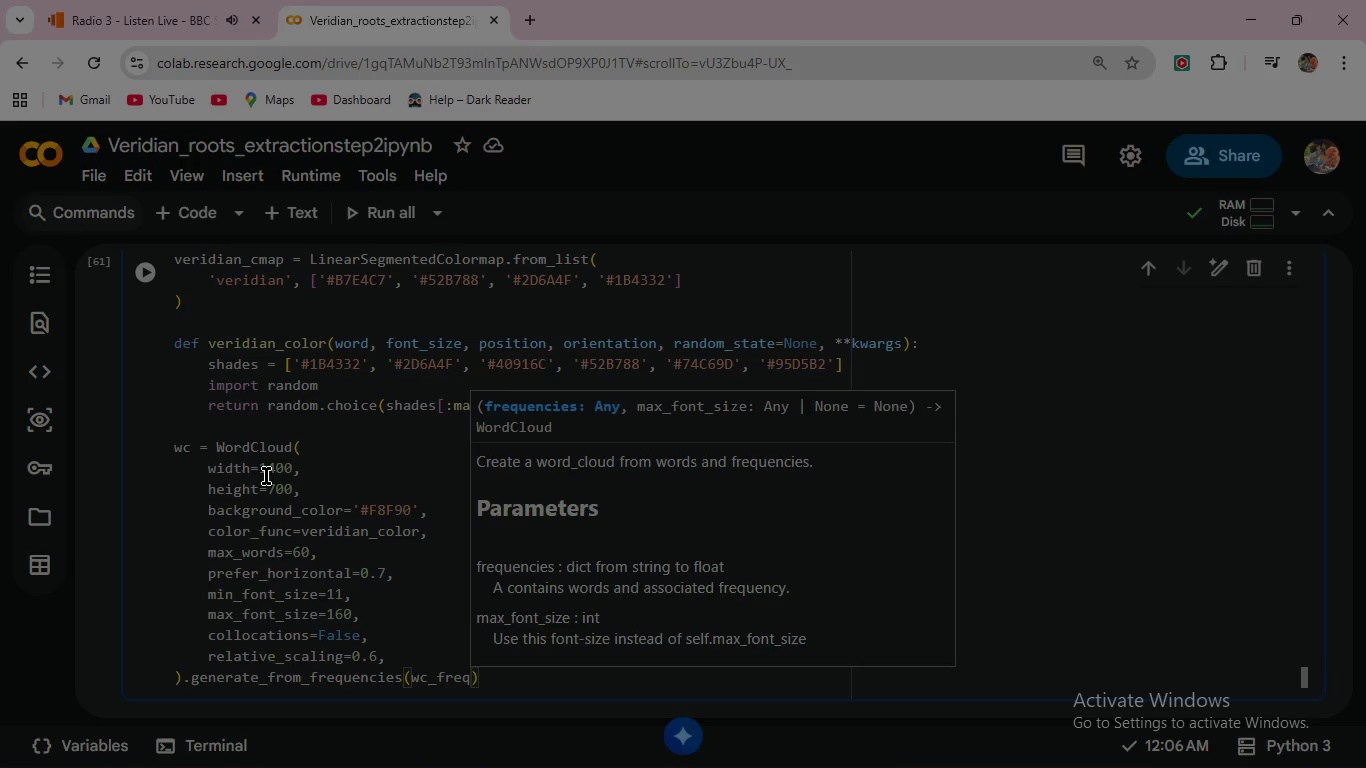 
left_click([141, 274])
 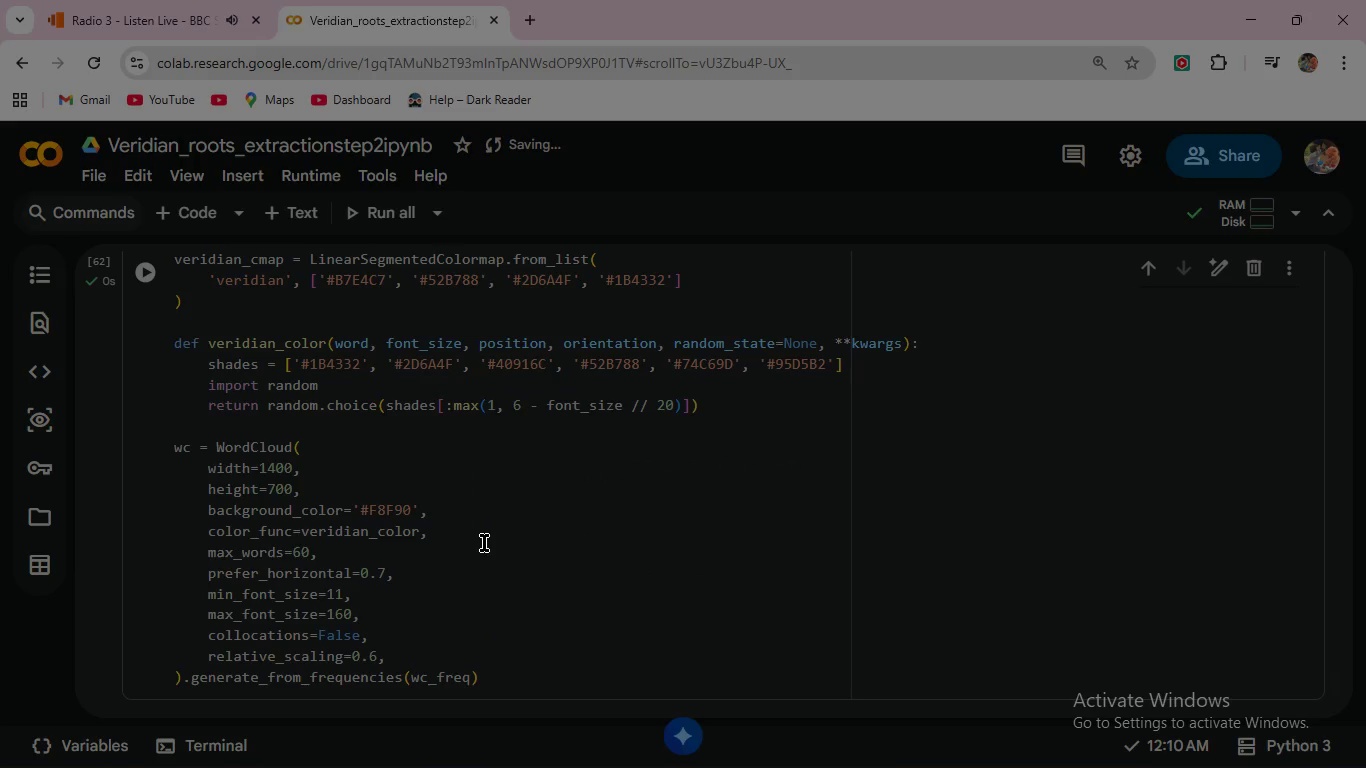 
scroll: coordinate [484, 543], scroll_direction: down, amount: 2.0
 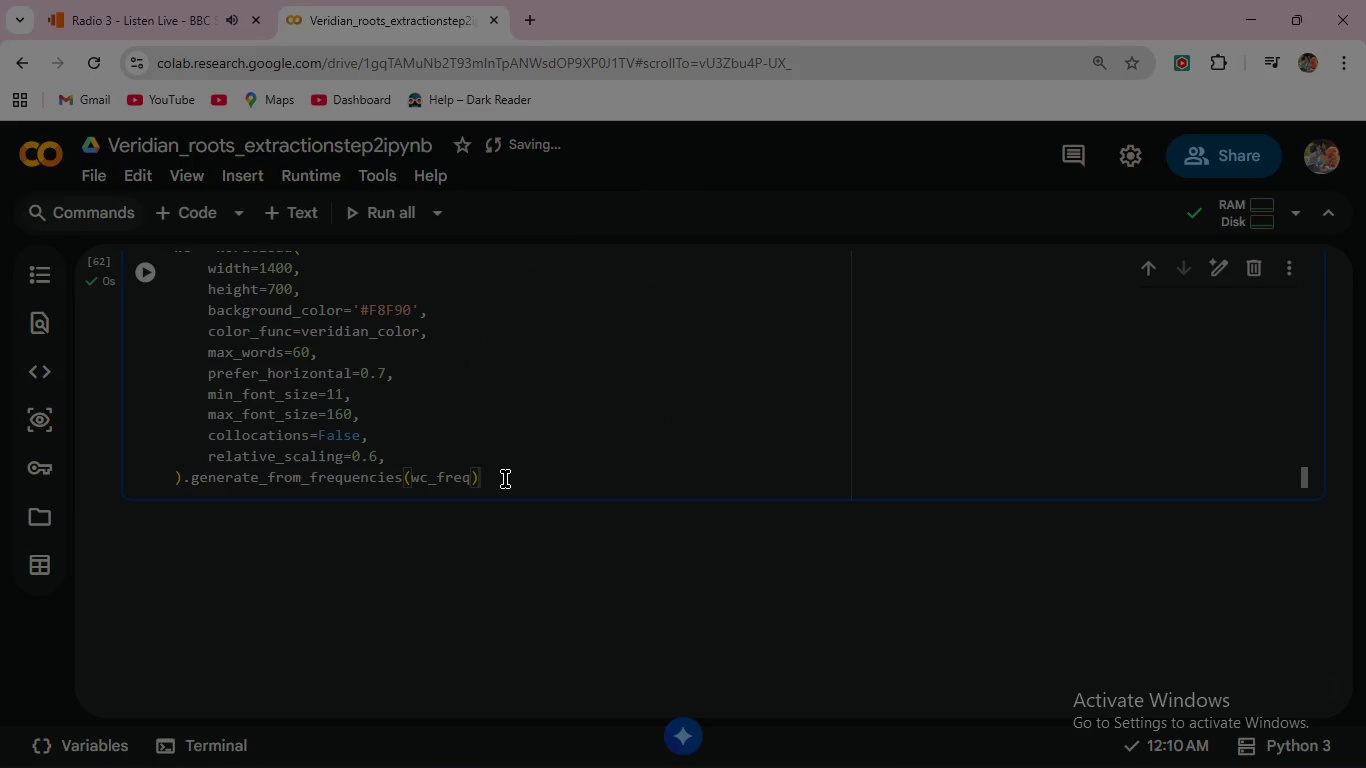 
double_click([505, 479])
 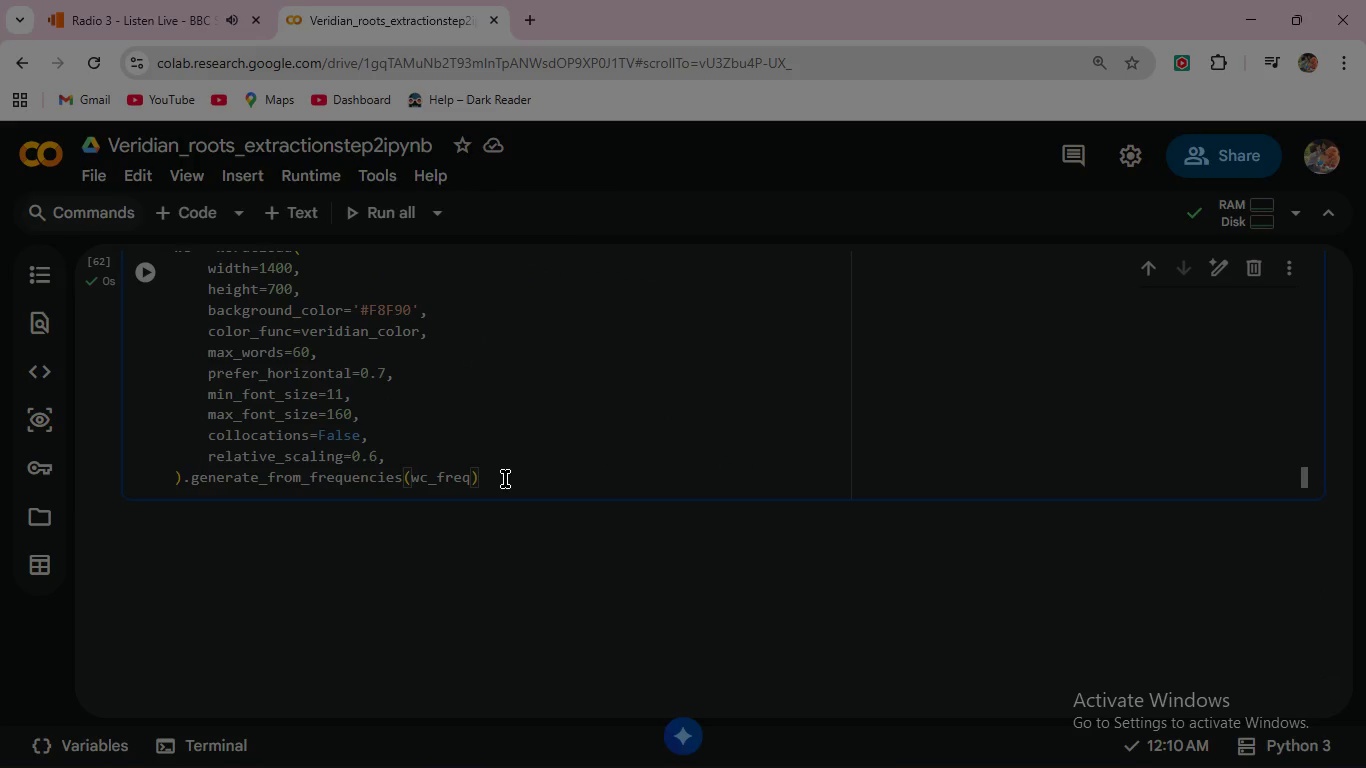 
key(Enter)
 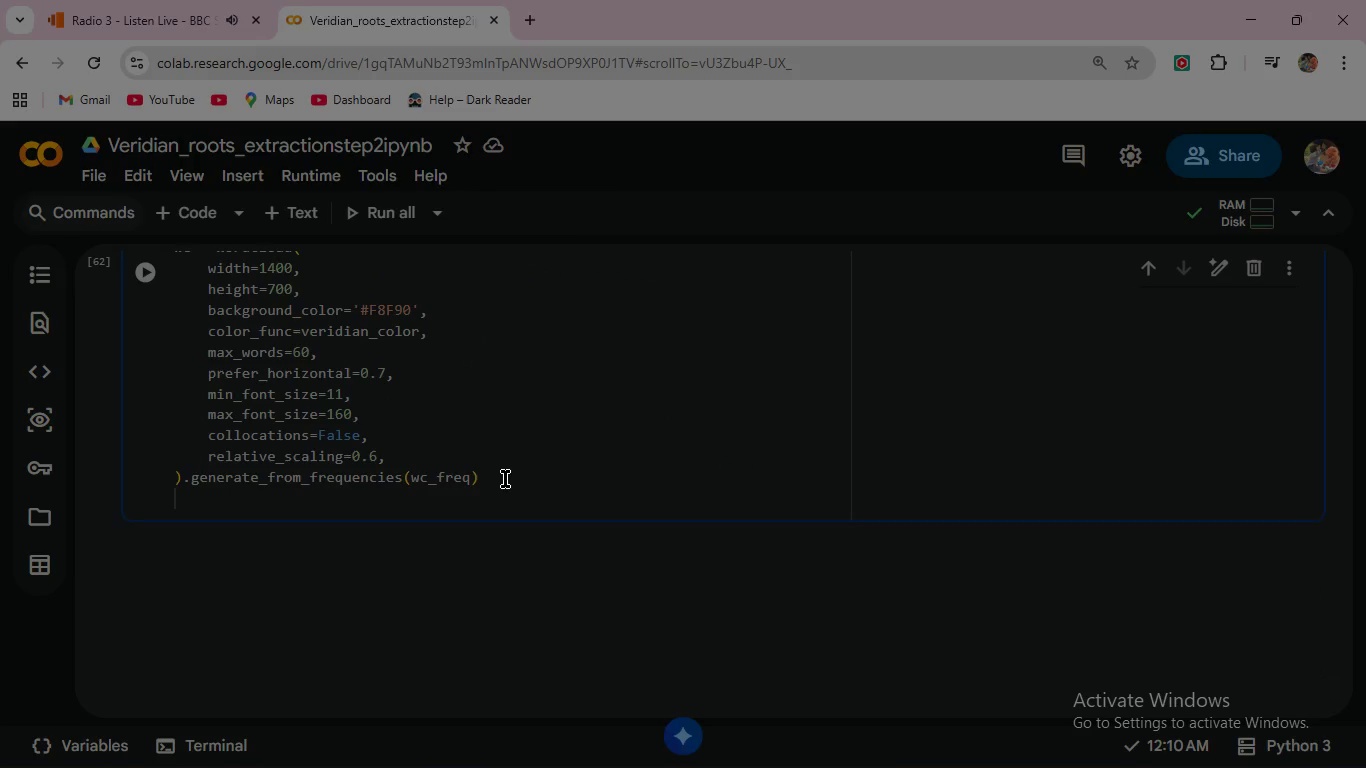 
key(Enter)
 